 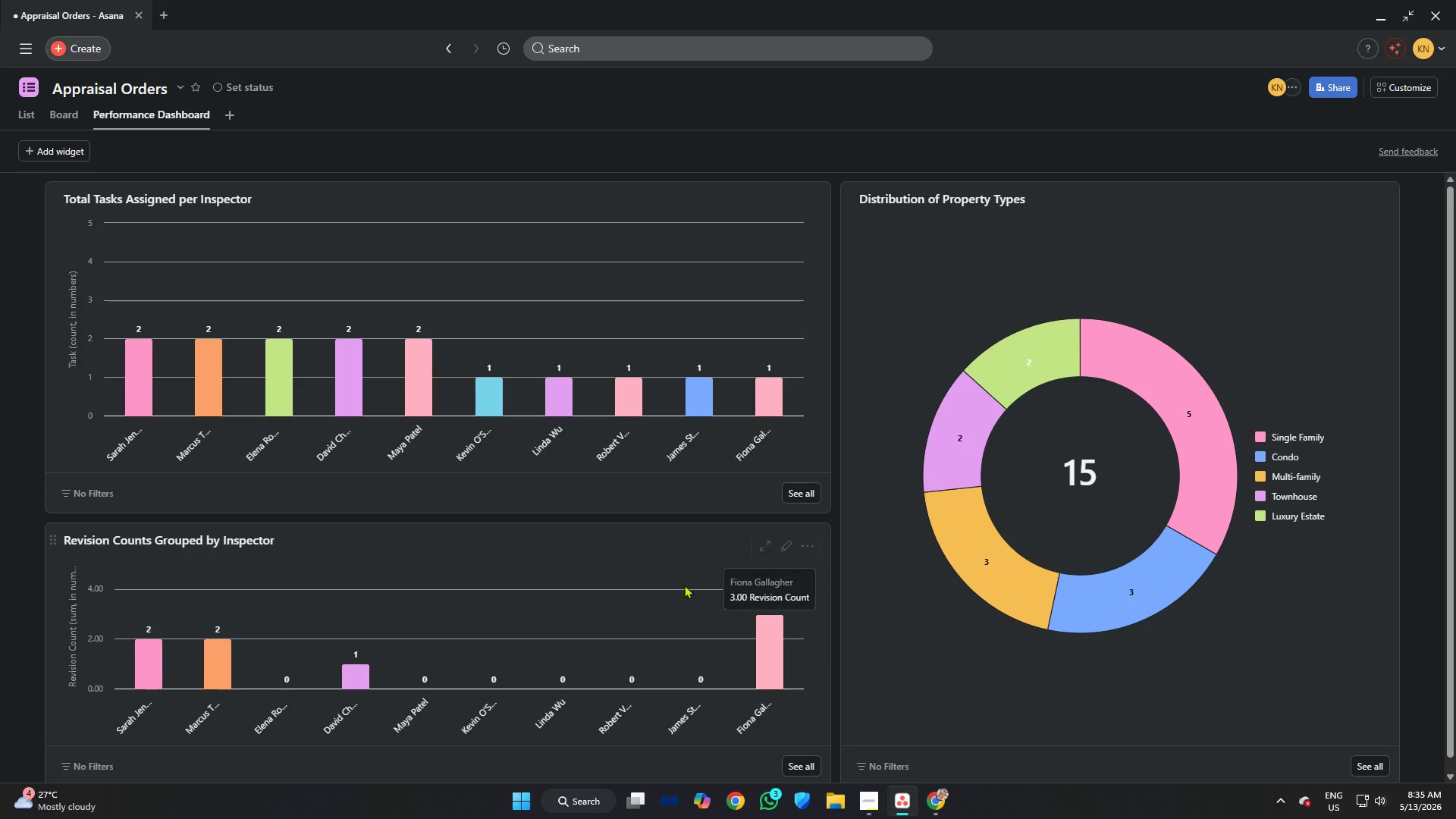 
left_click([58, 113])
 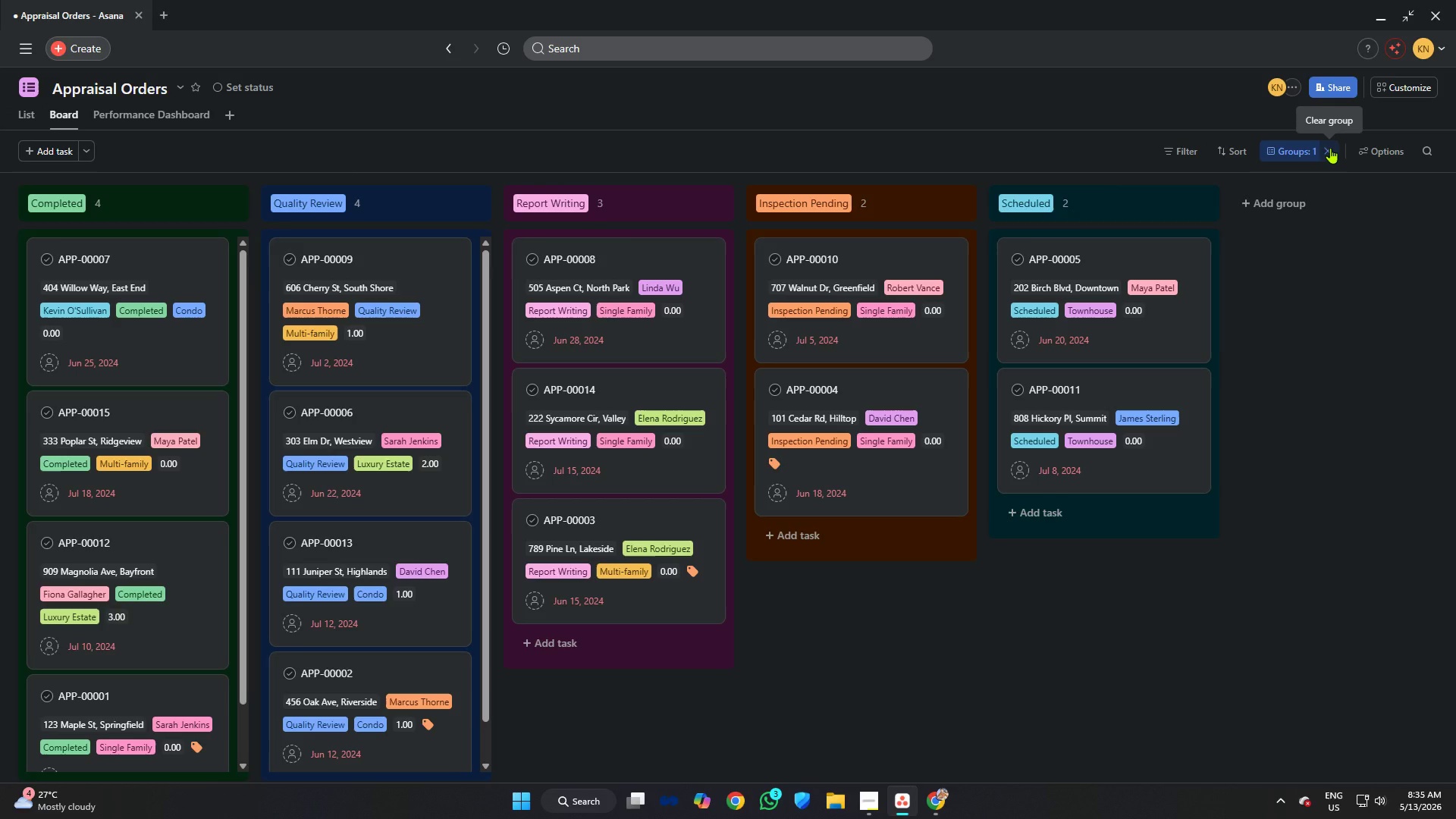 
left_click([1331, 148])
 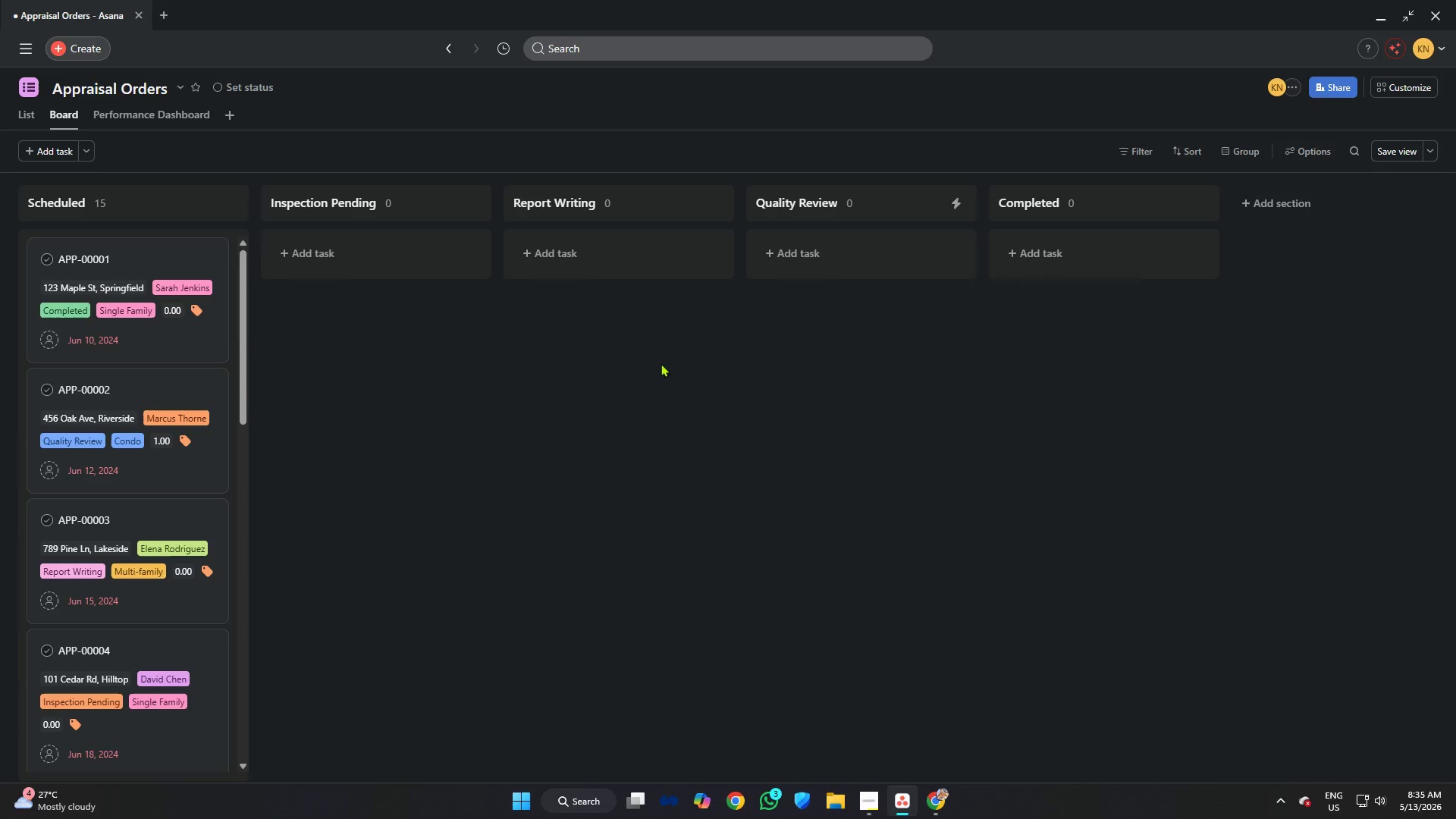 
left_click([575, 383])
 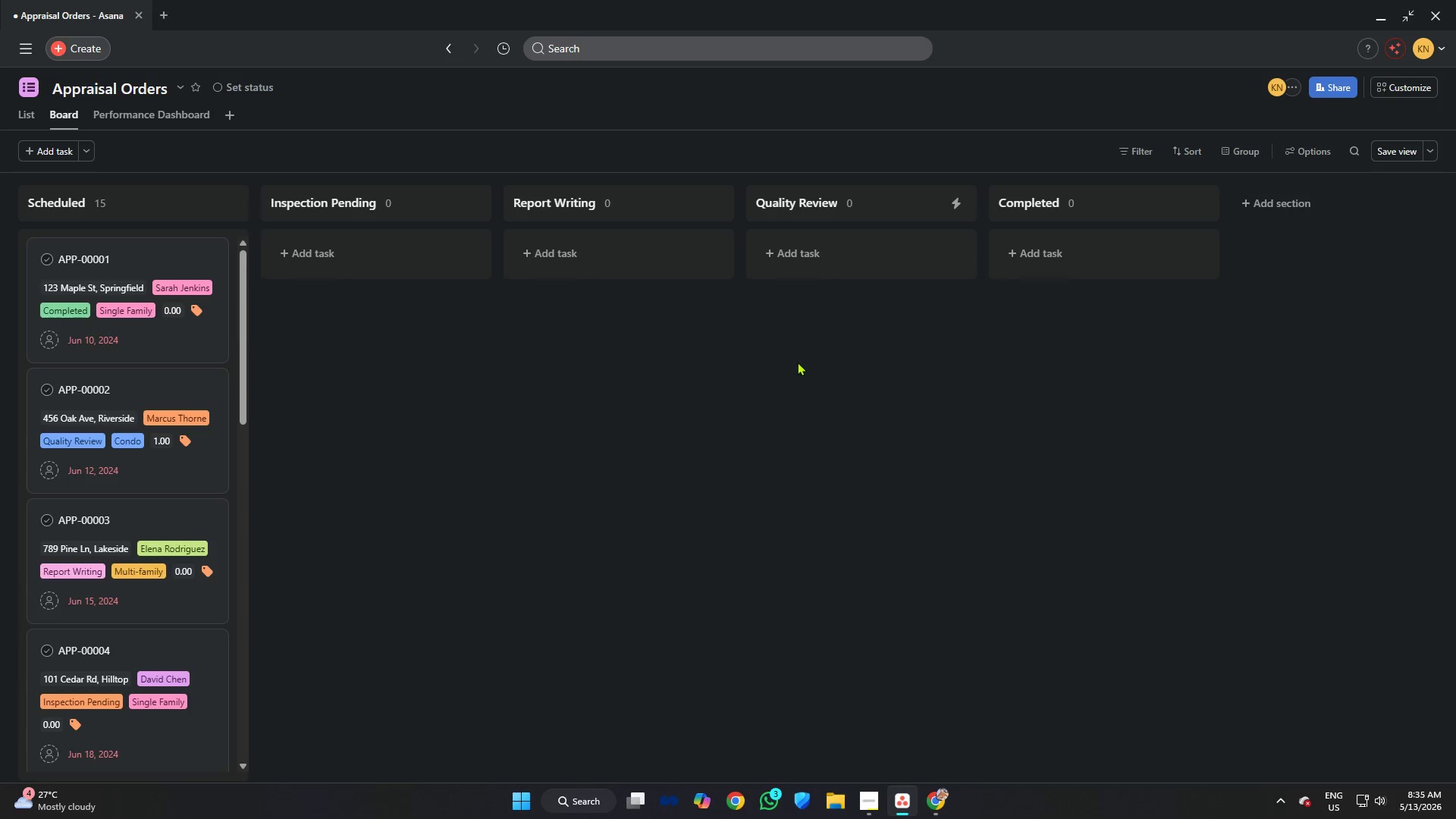 
wait(6.92)
 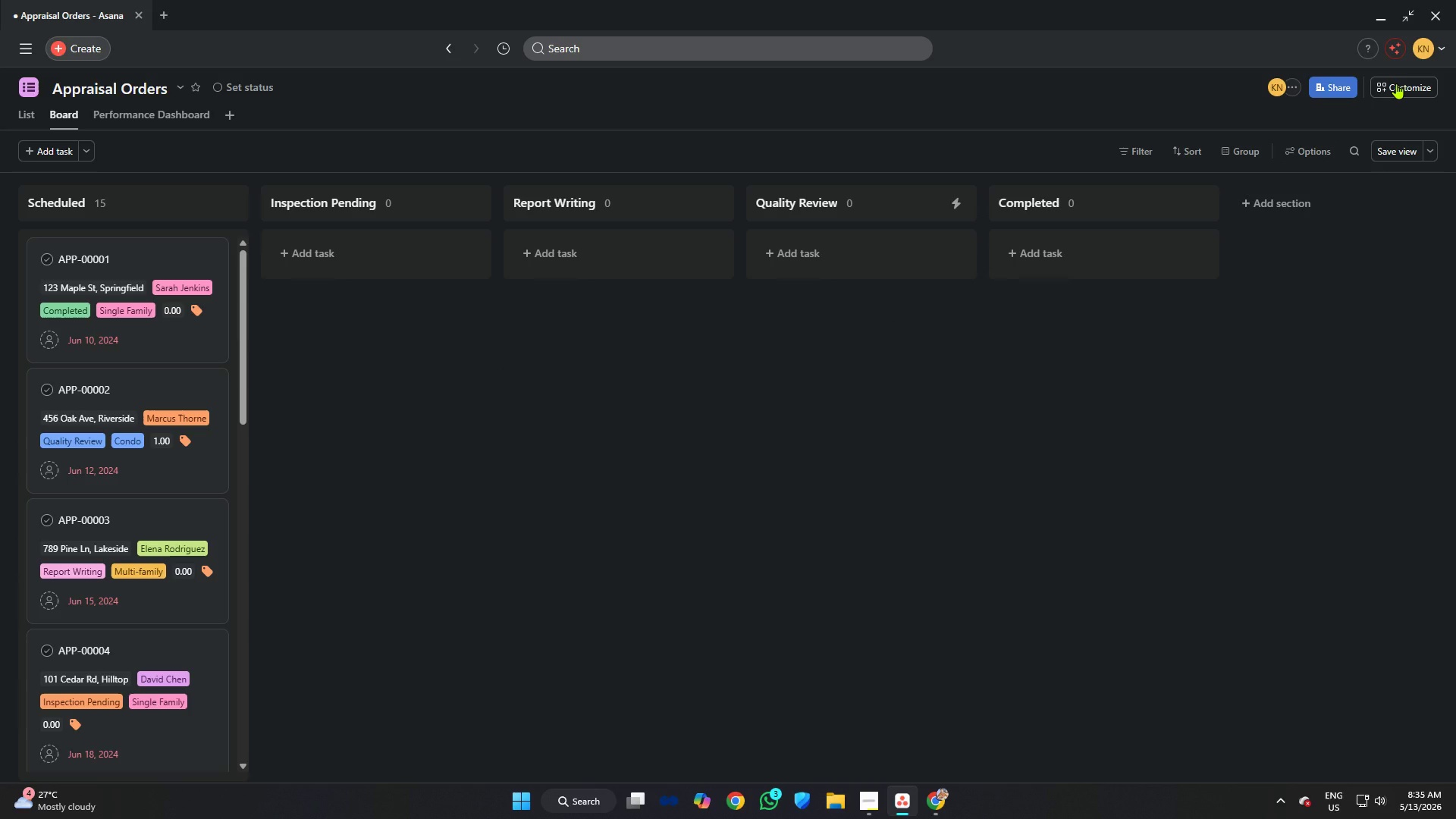 
key(Shift+ShiftLeft)
 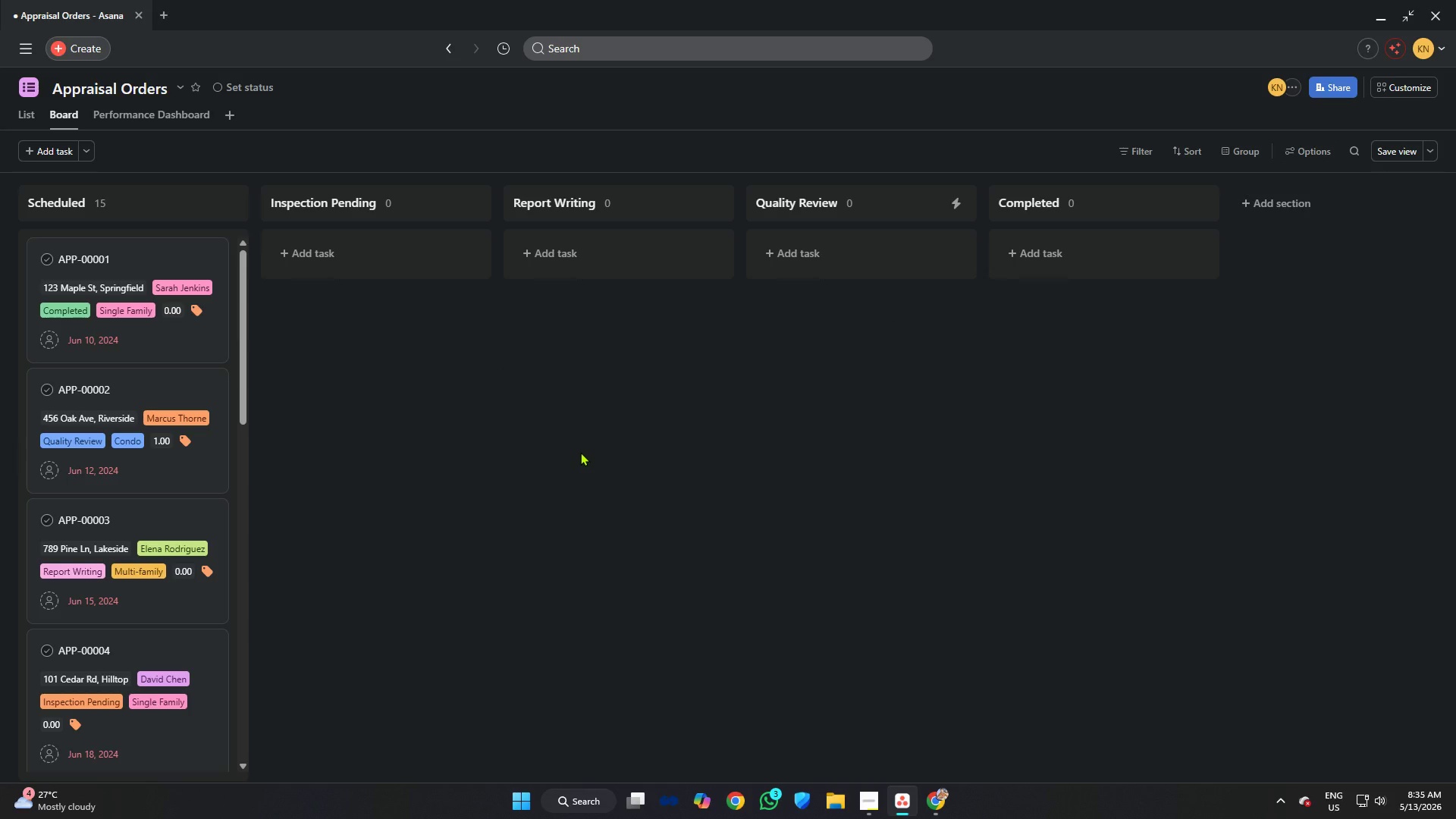 
key(Meta+Shift+MetaLeft)
 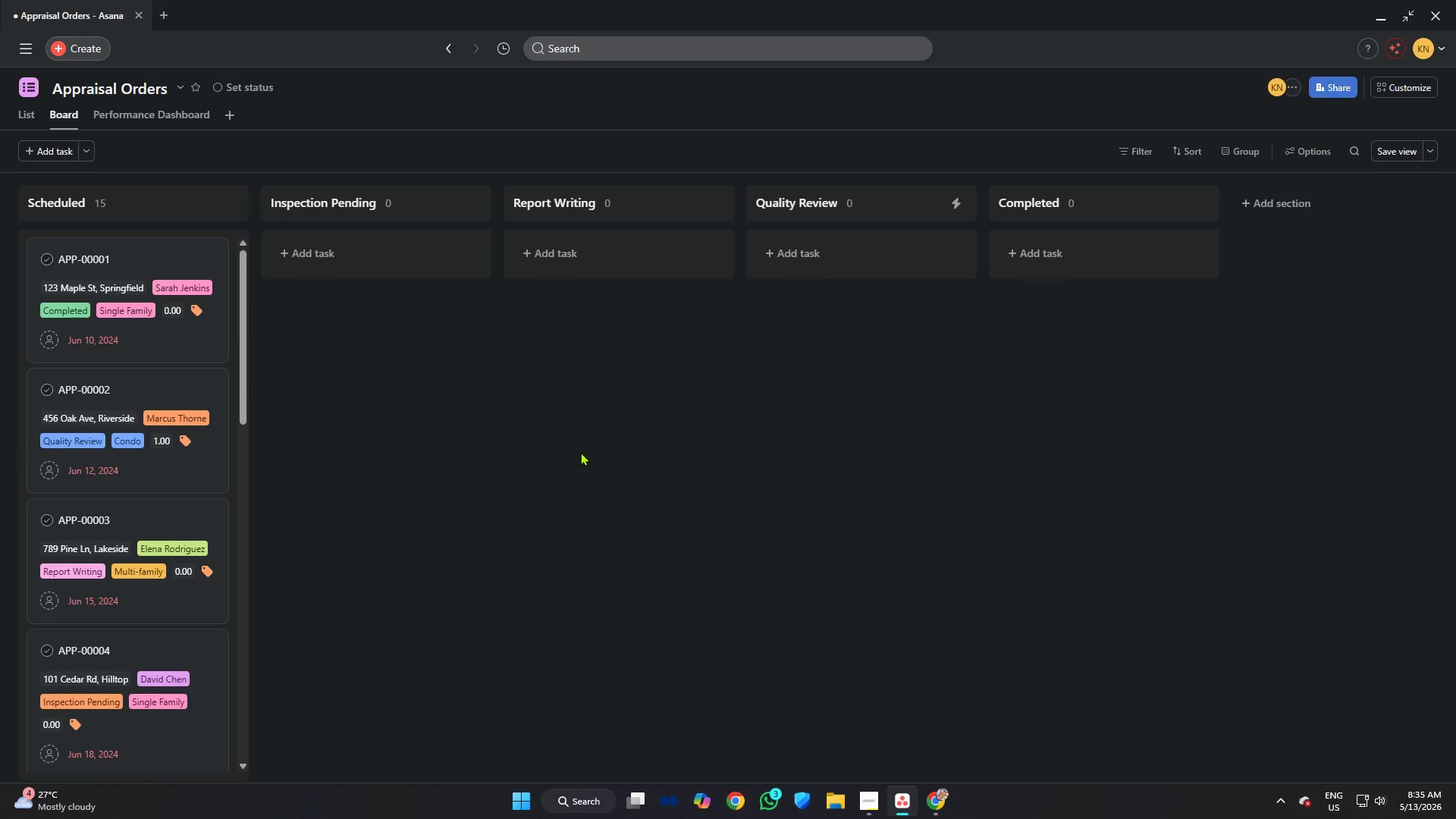 
key(Meta+Shift+S)
 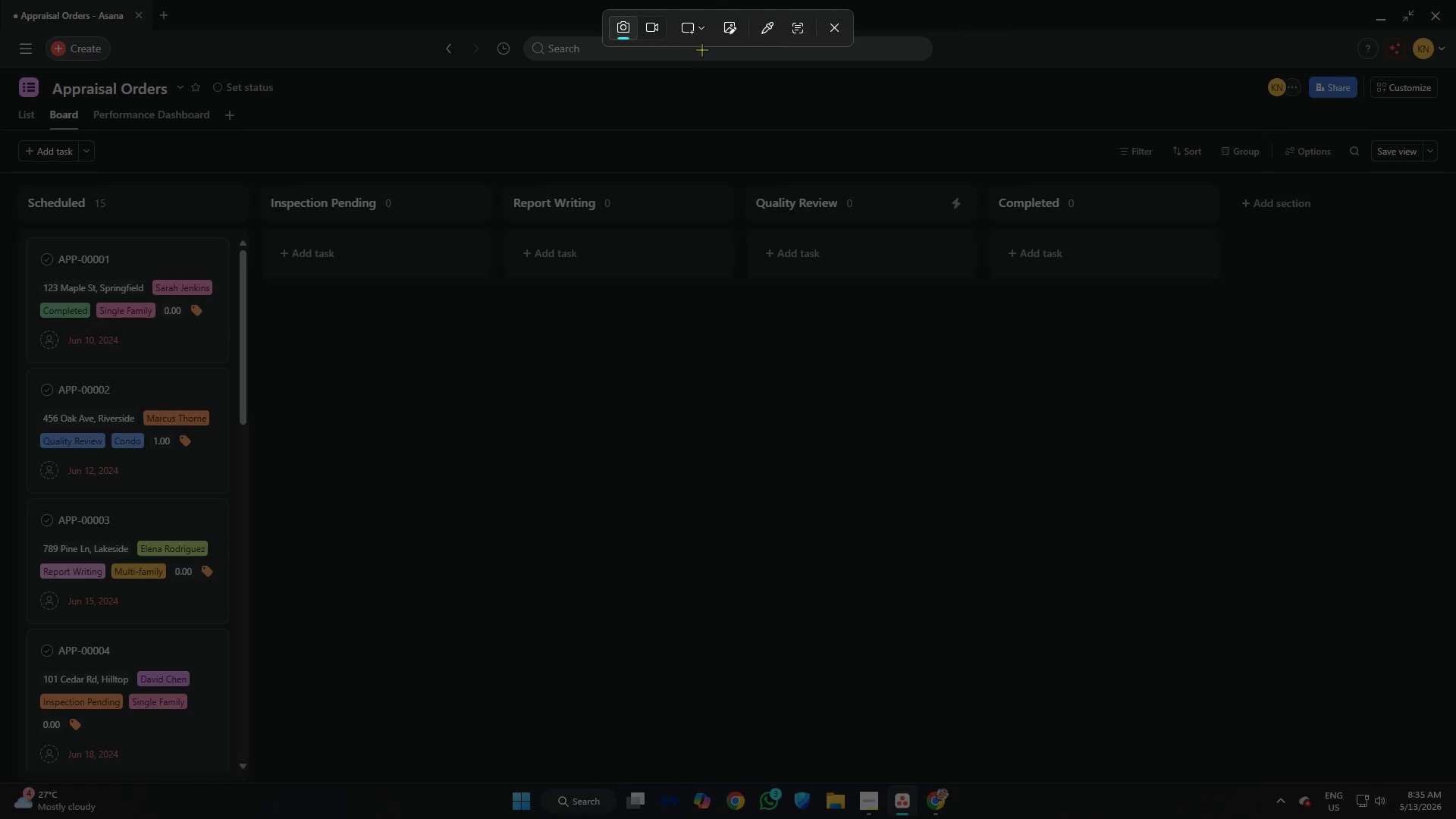 
left_click([649, 31])
 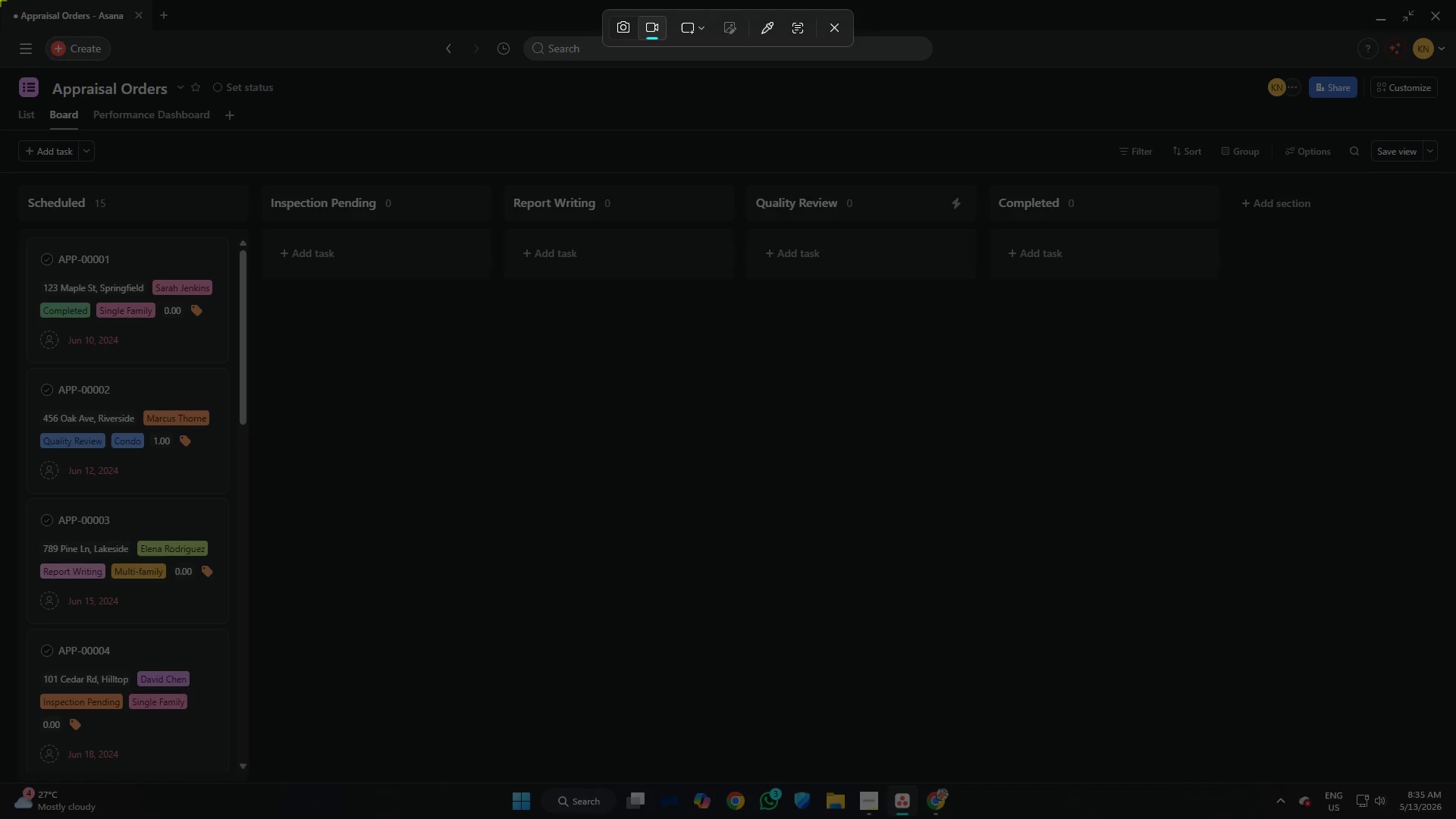 
left_click_drag(start_coordinate=[0, 0], to_coordinate=[1455, 785])
 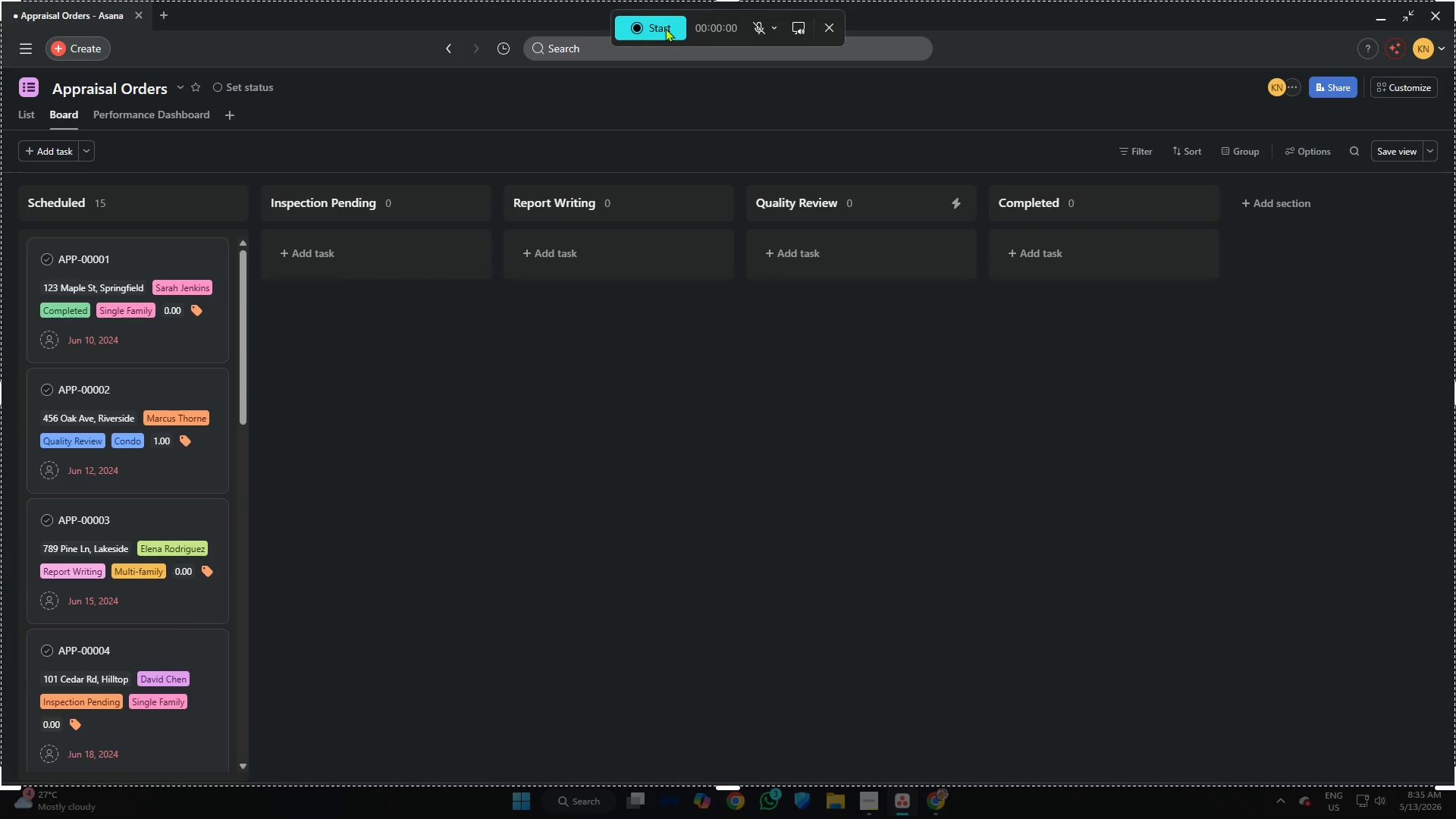 
left_click([665, 28])
 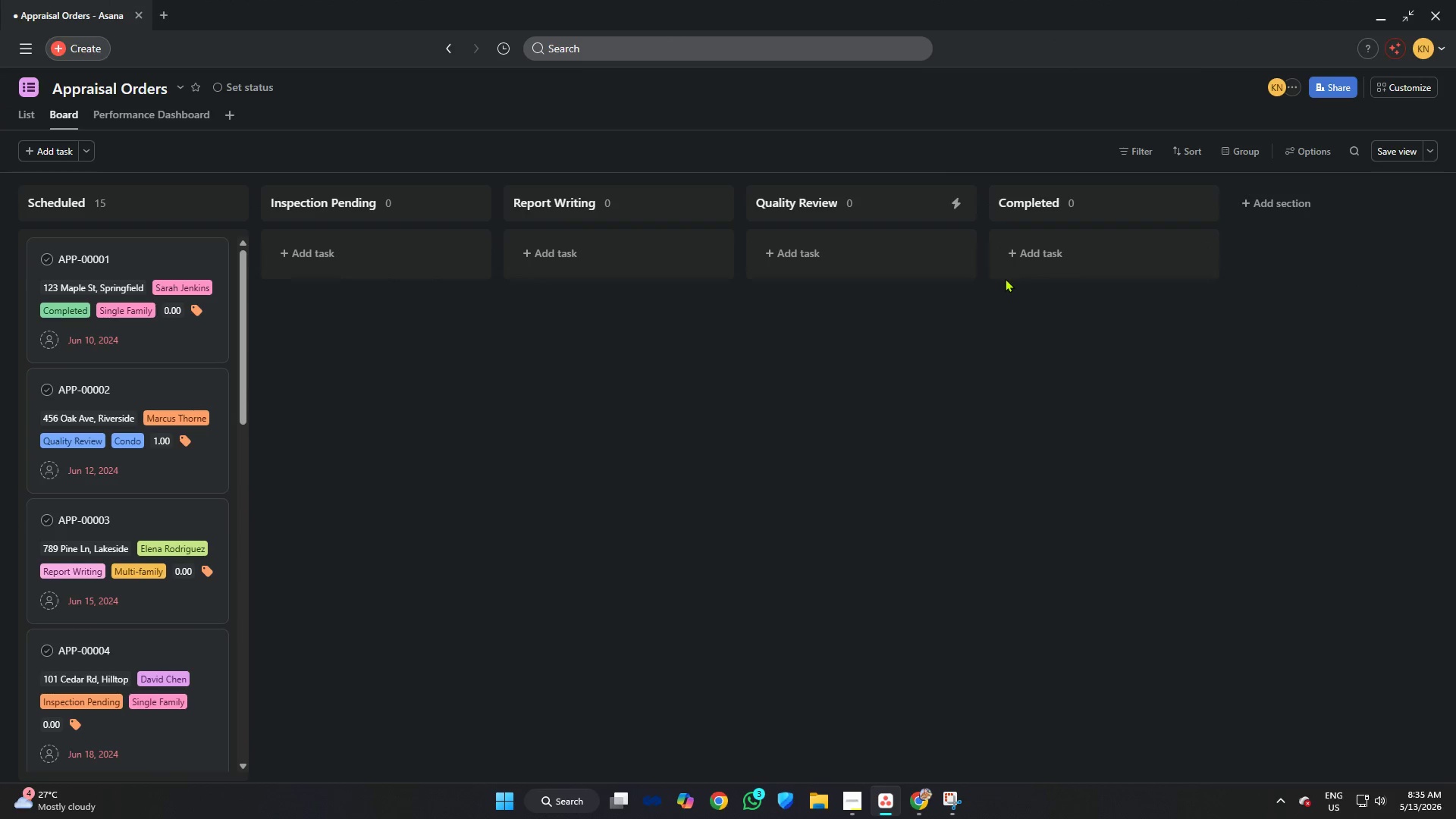 
left_click([1380, 84])
 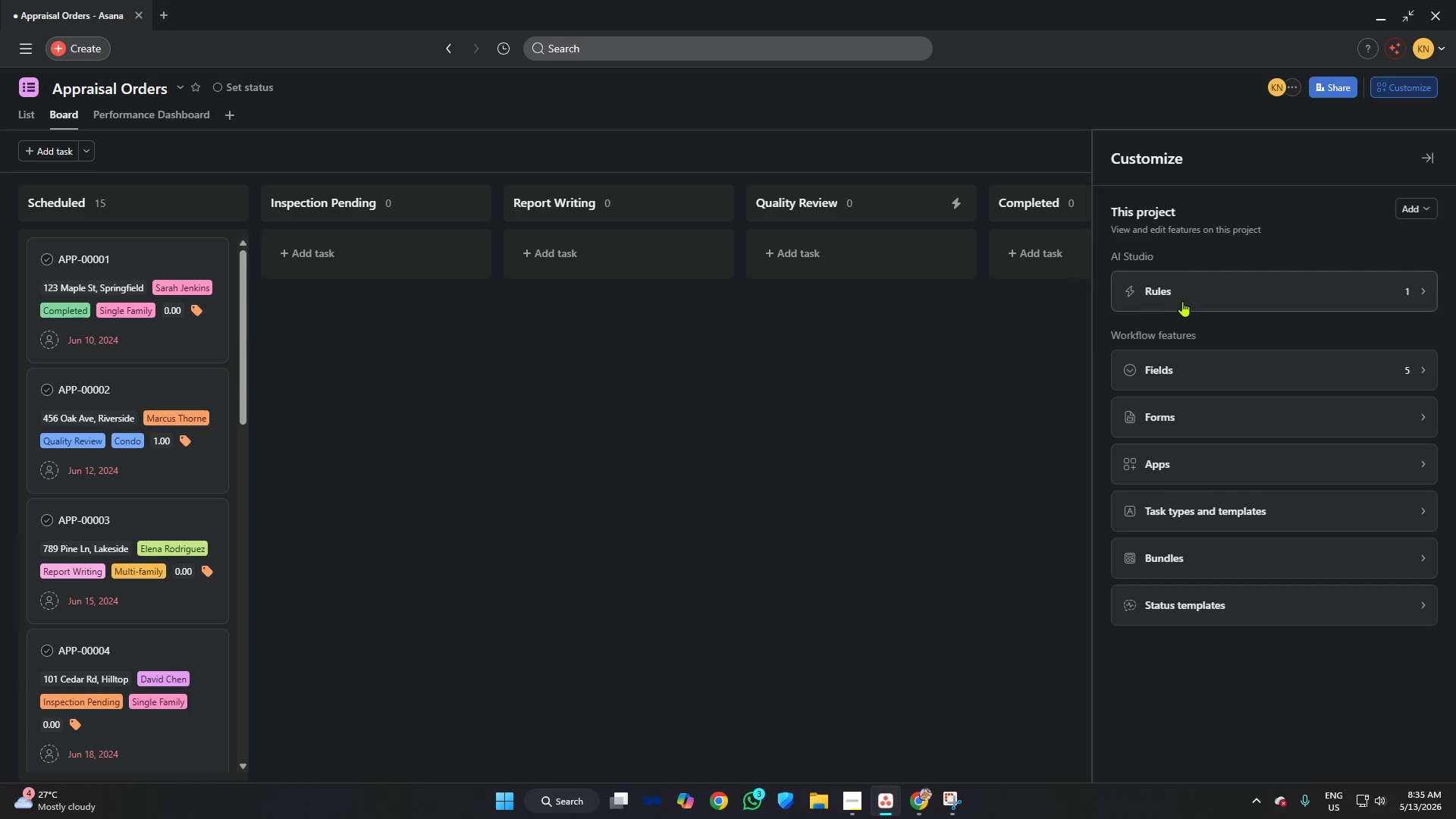 
left_click([1182, 301])
 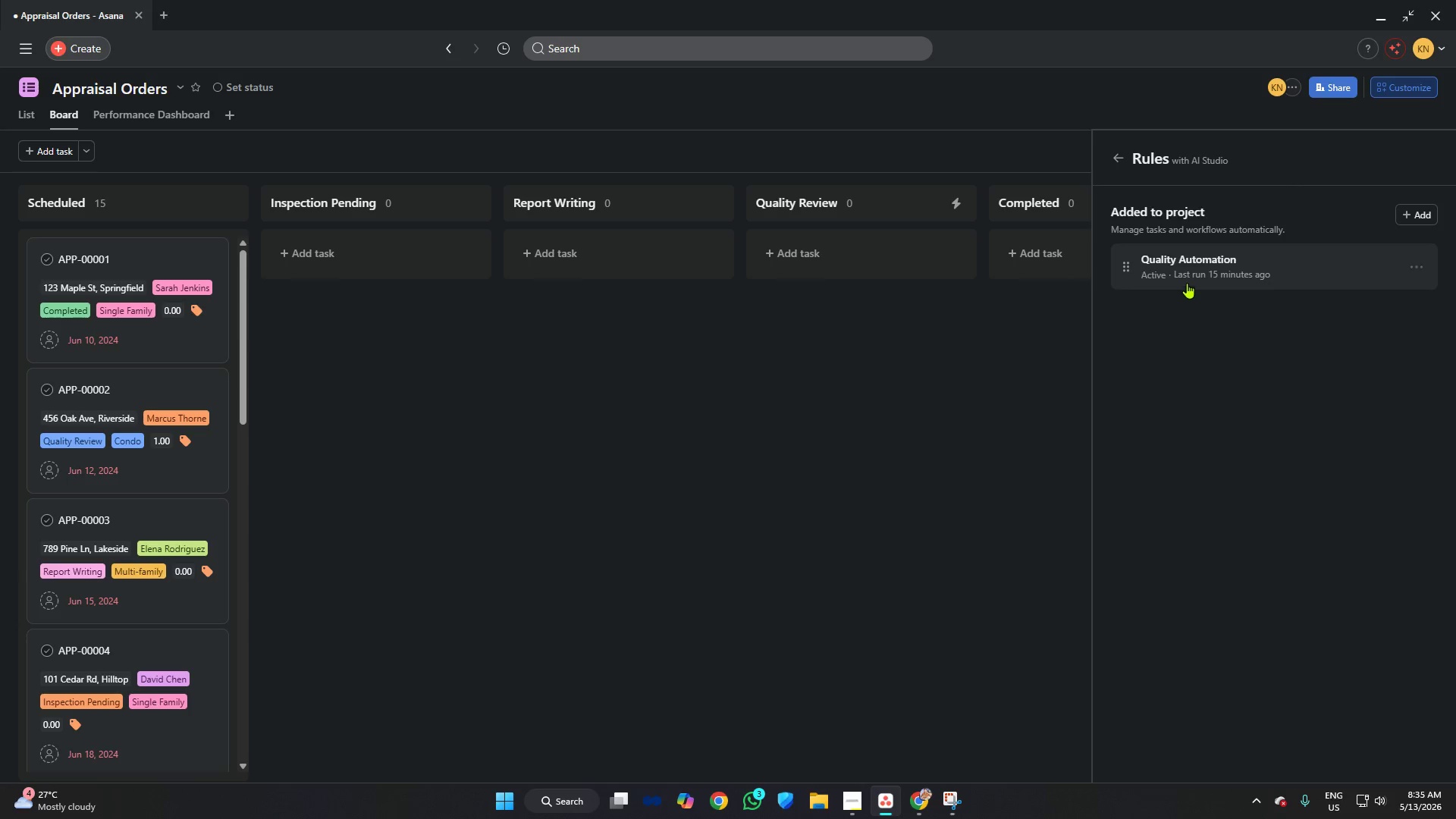 
left_click([1191, 268])
 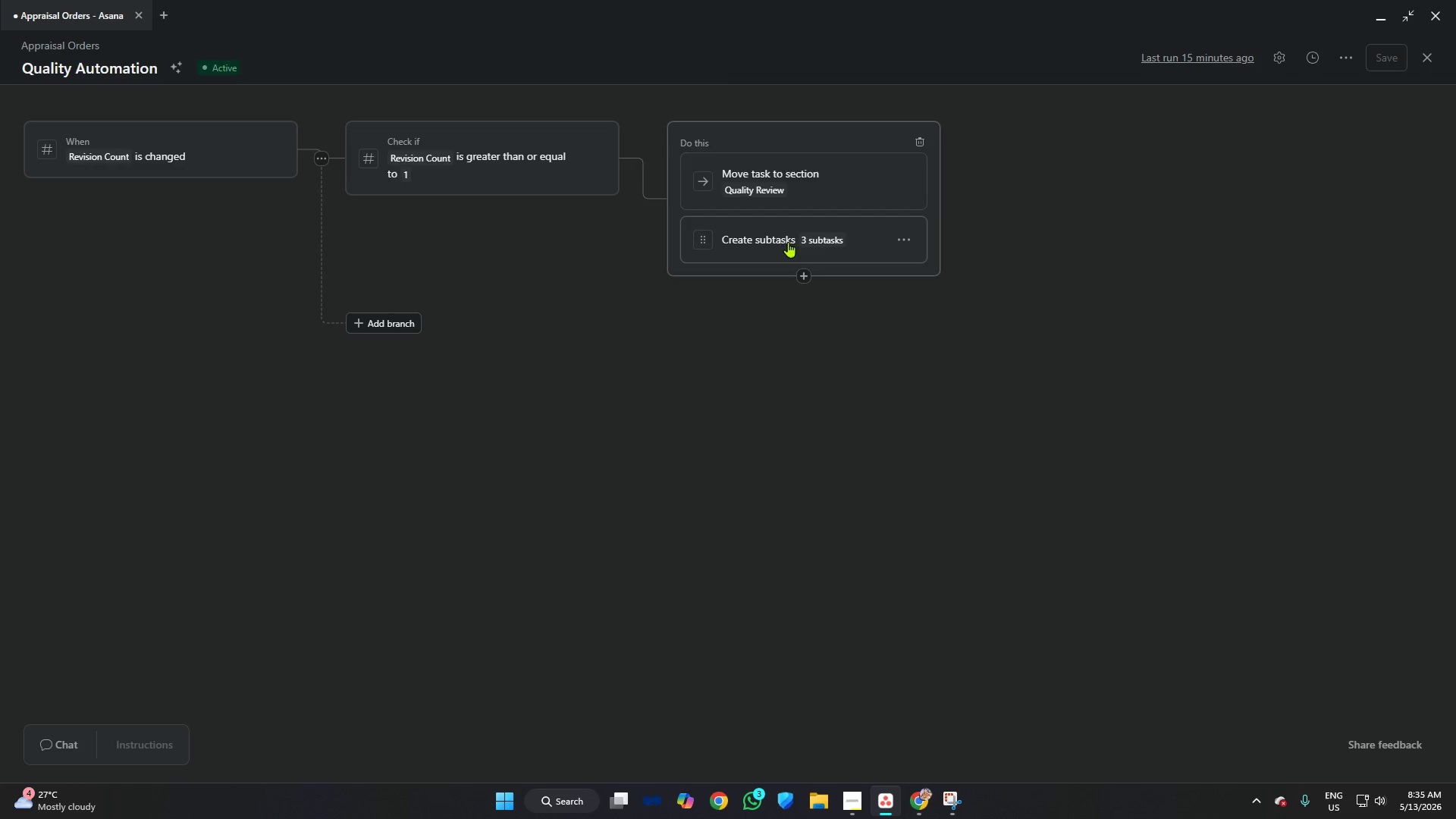 
left_click([1432, 58])
 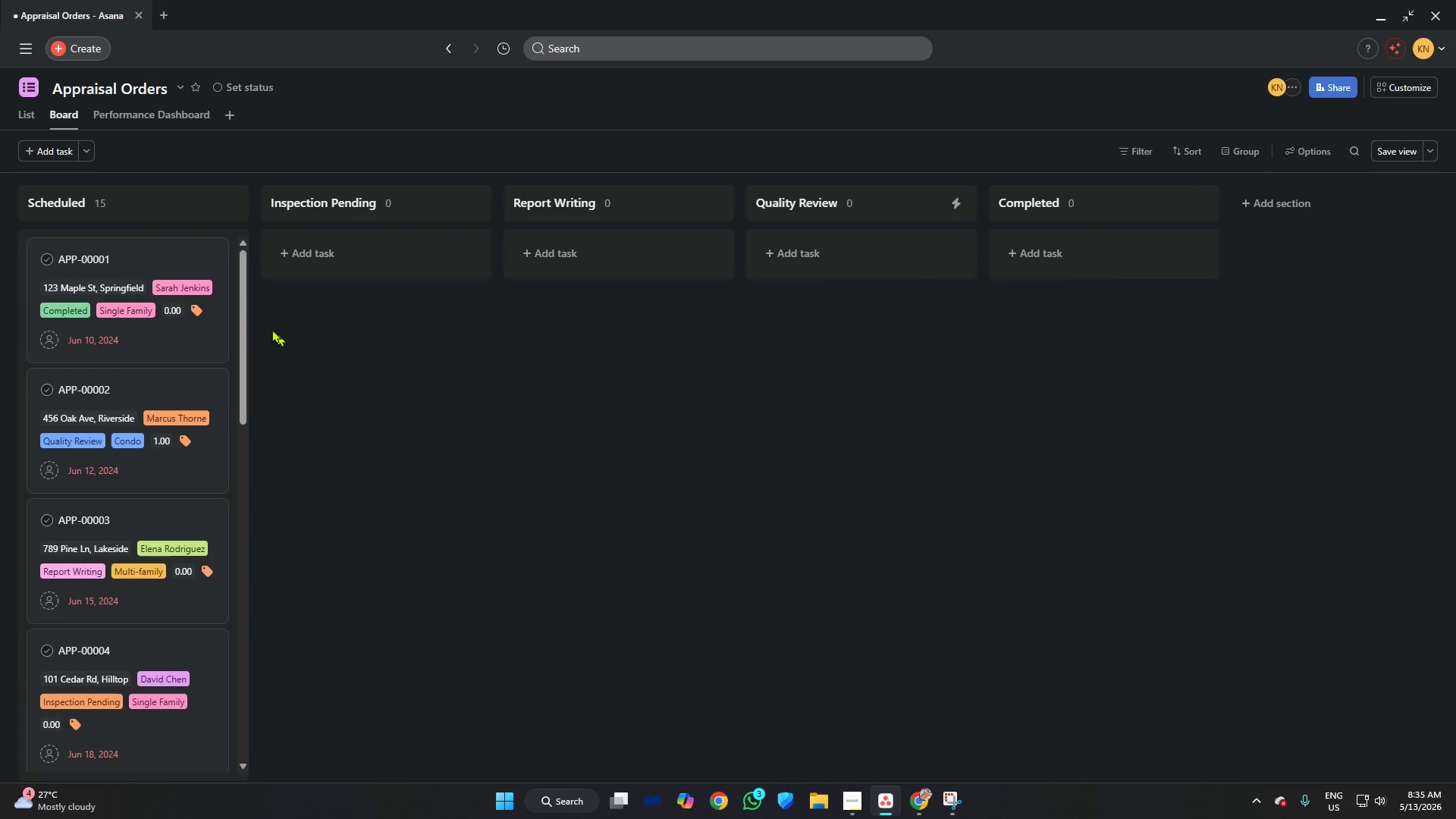 
left_click([172, 260])
 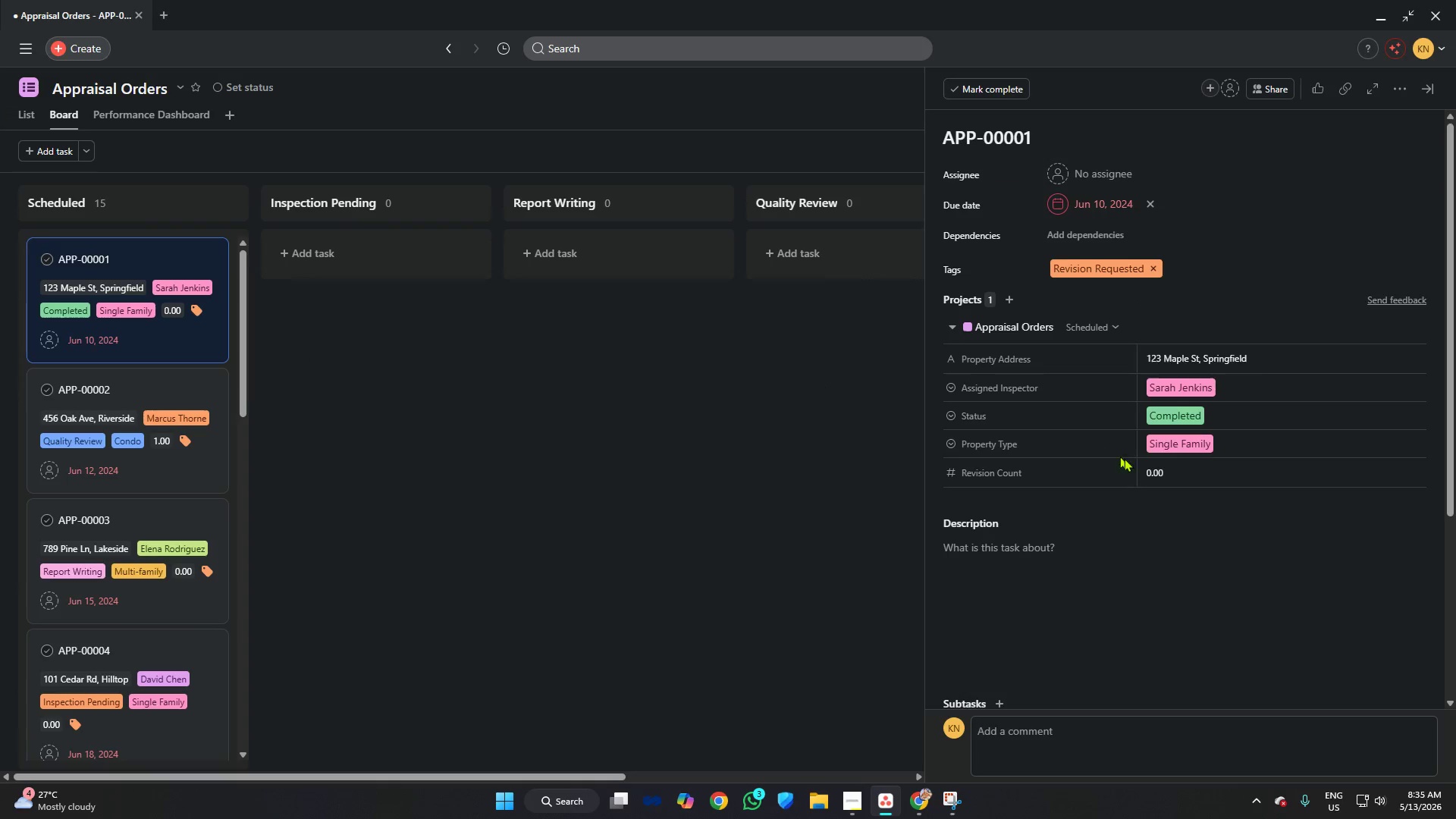 
left_click([1191, 473])
 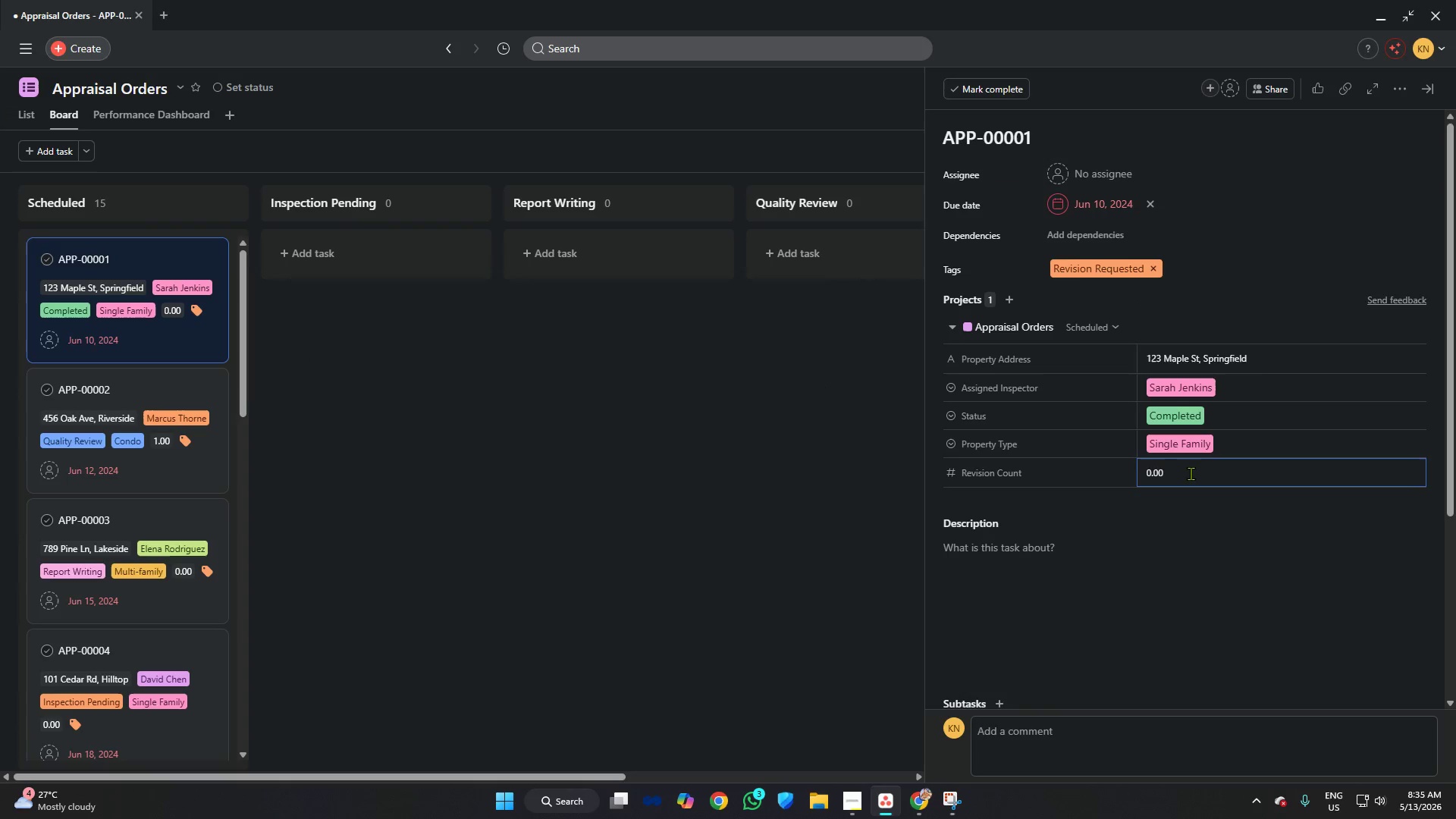 
key(Backspace)
 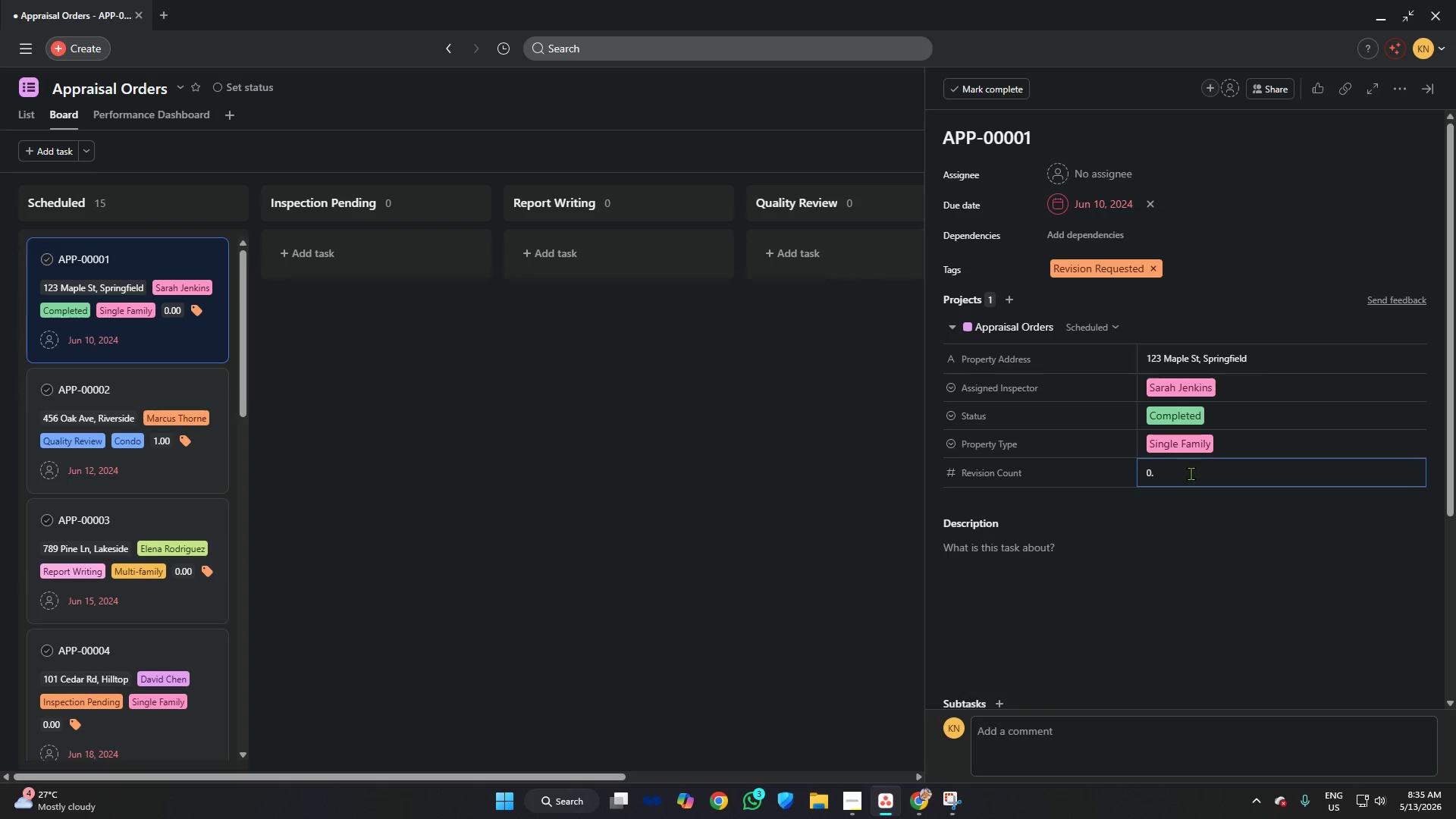 
key(Backspace)
 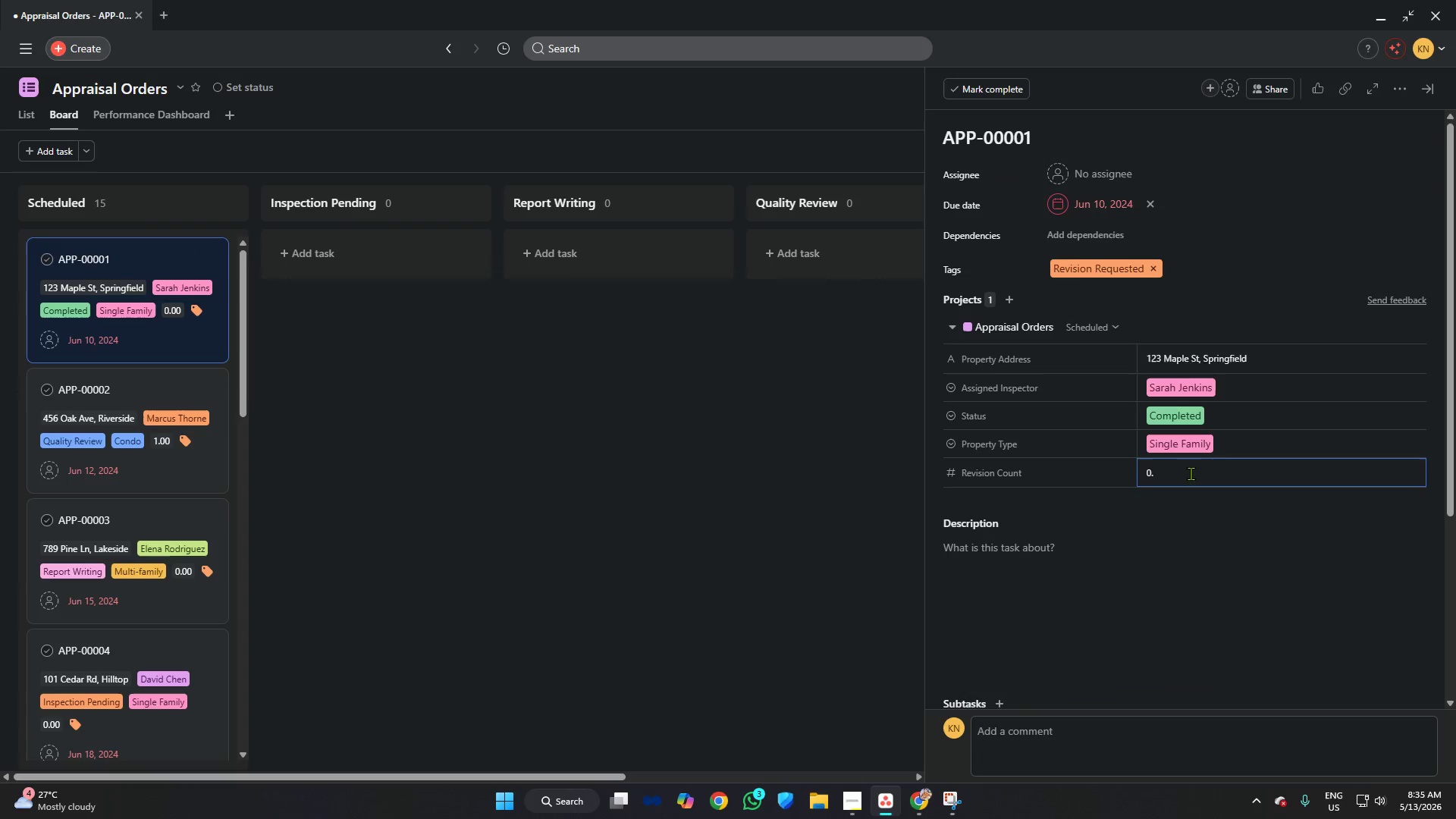 
key(Backspace)
 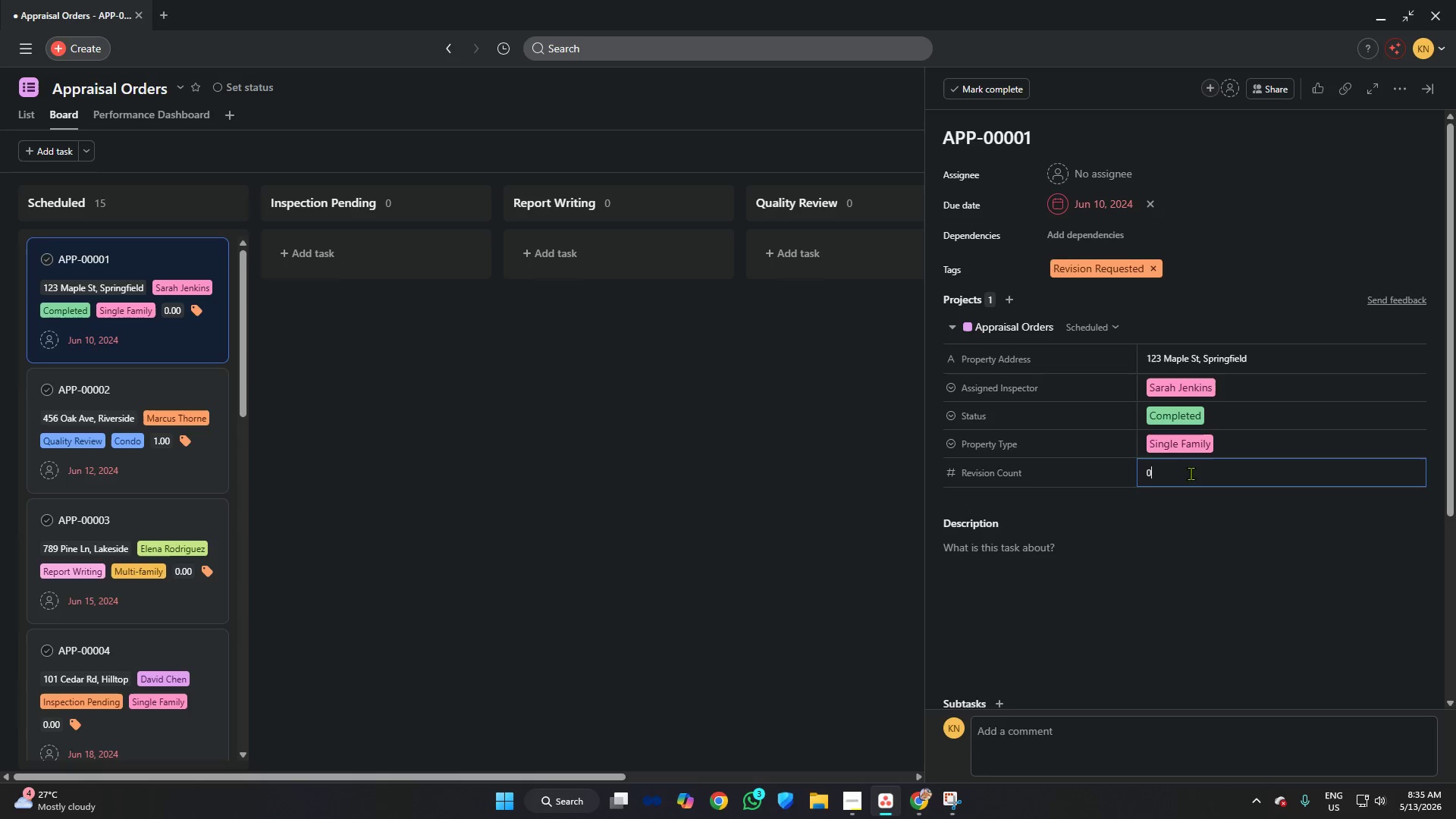 
key(Backspace)
 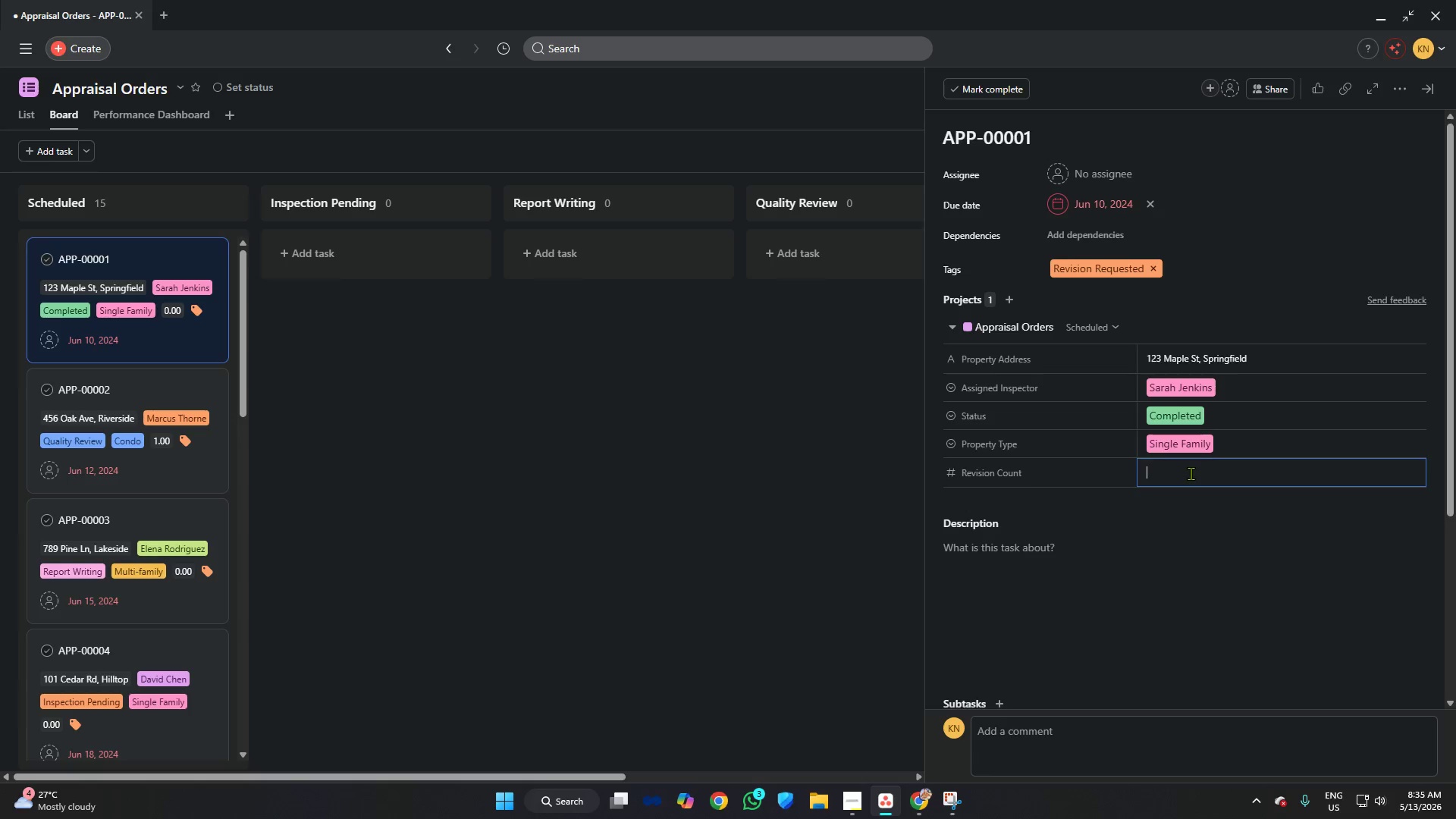 
key(Backspace)
 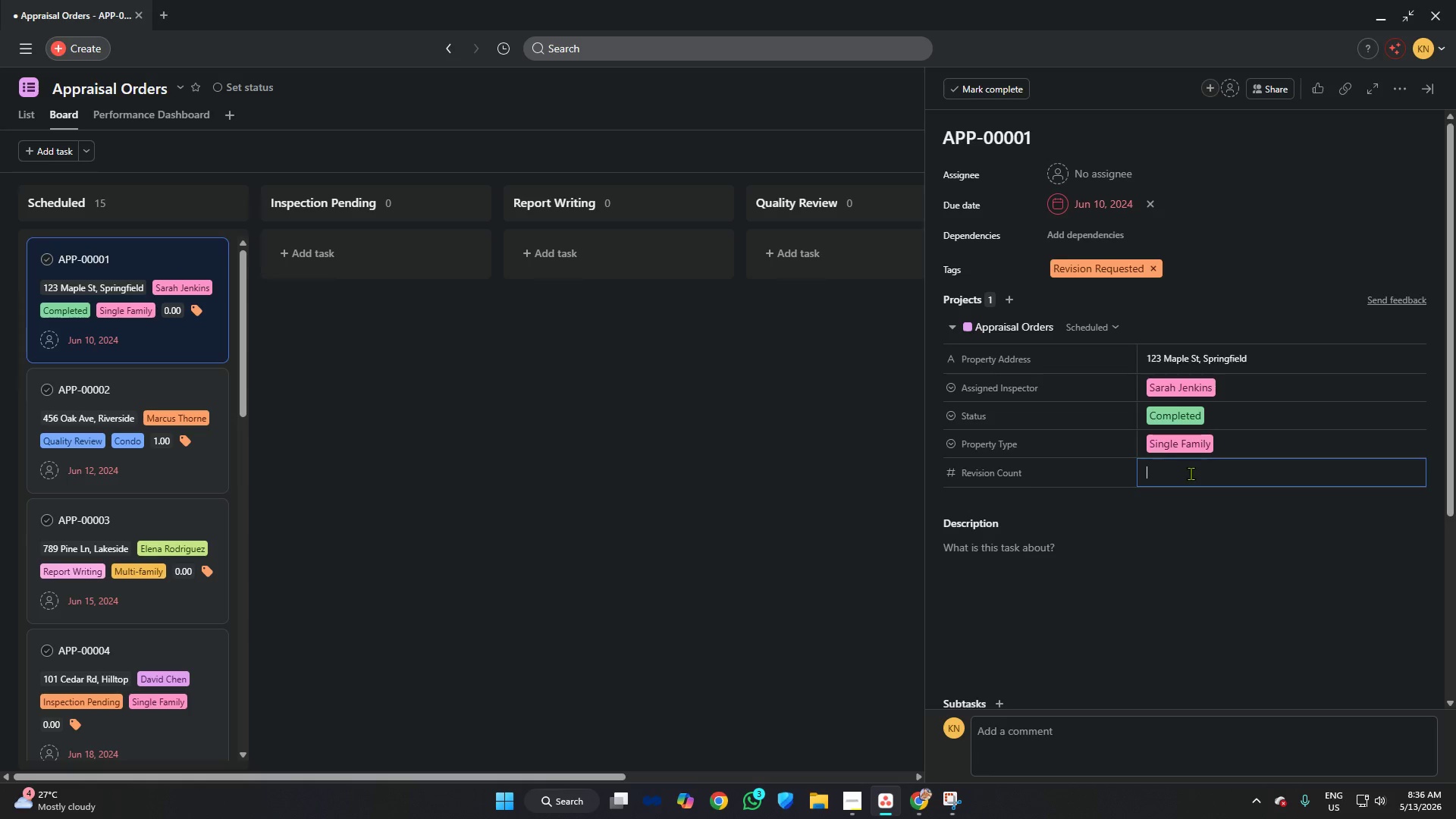 
key(1)
 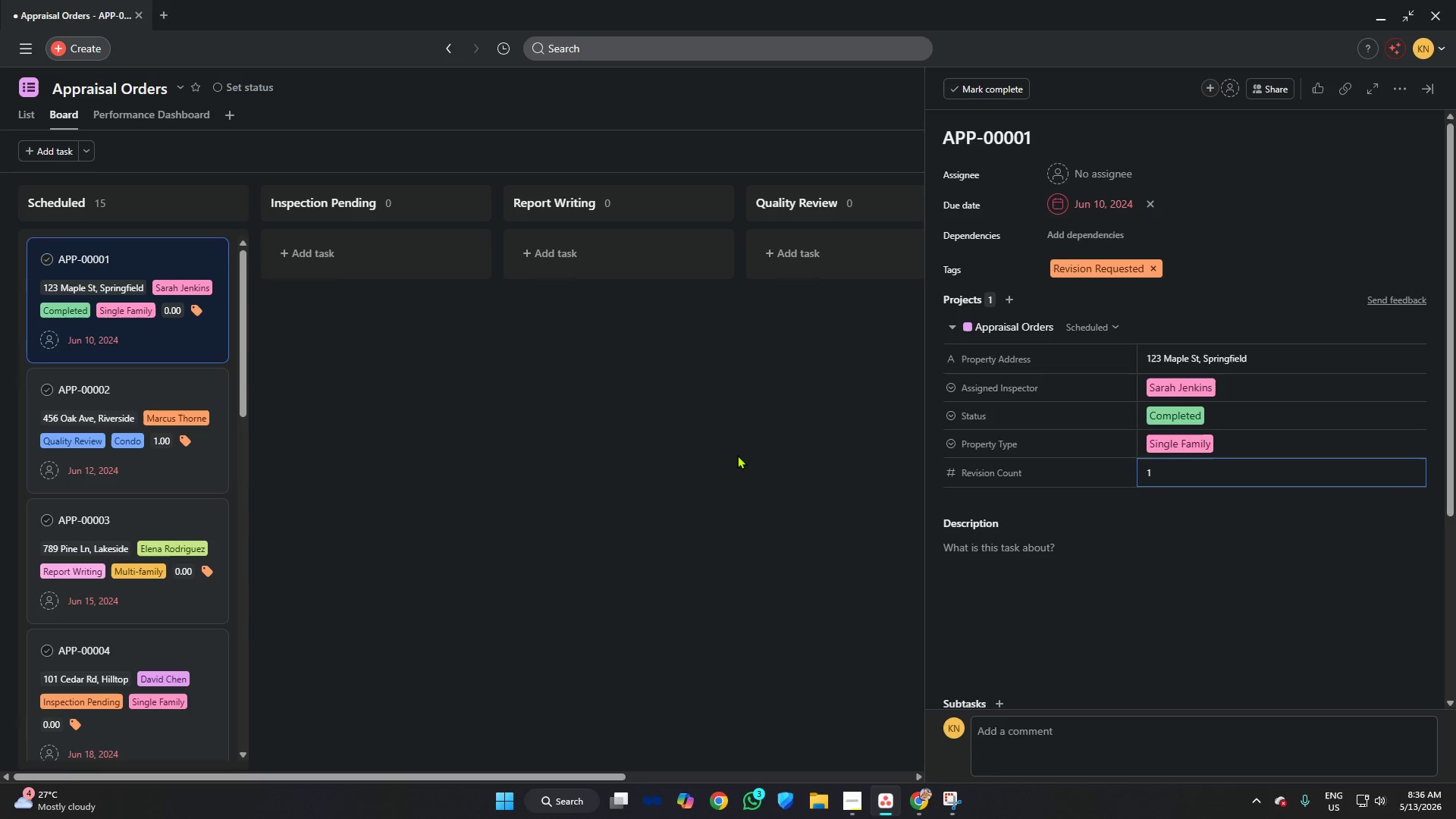 
left_click([737, 455])
 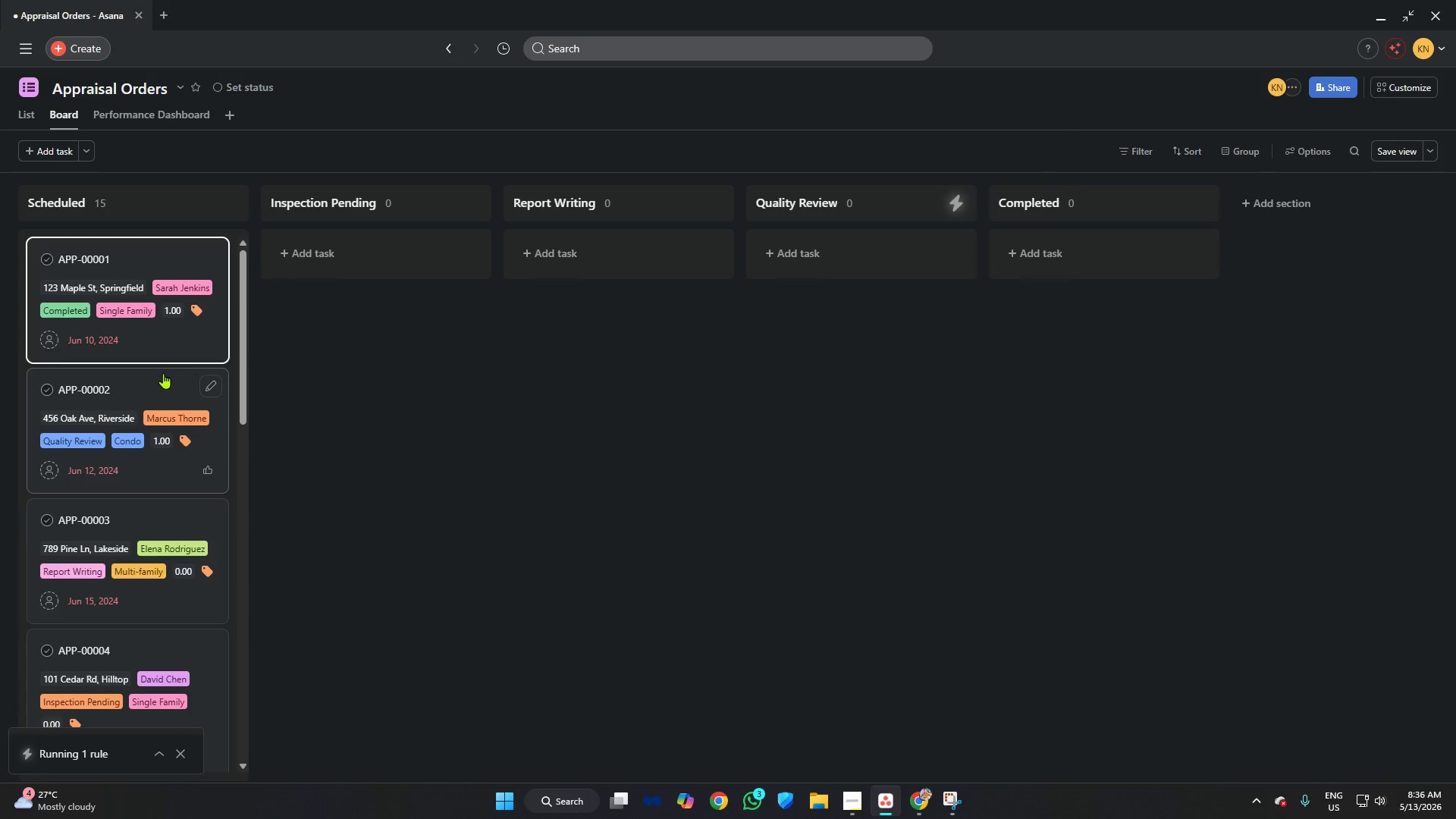 
wait(5.16)
 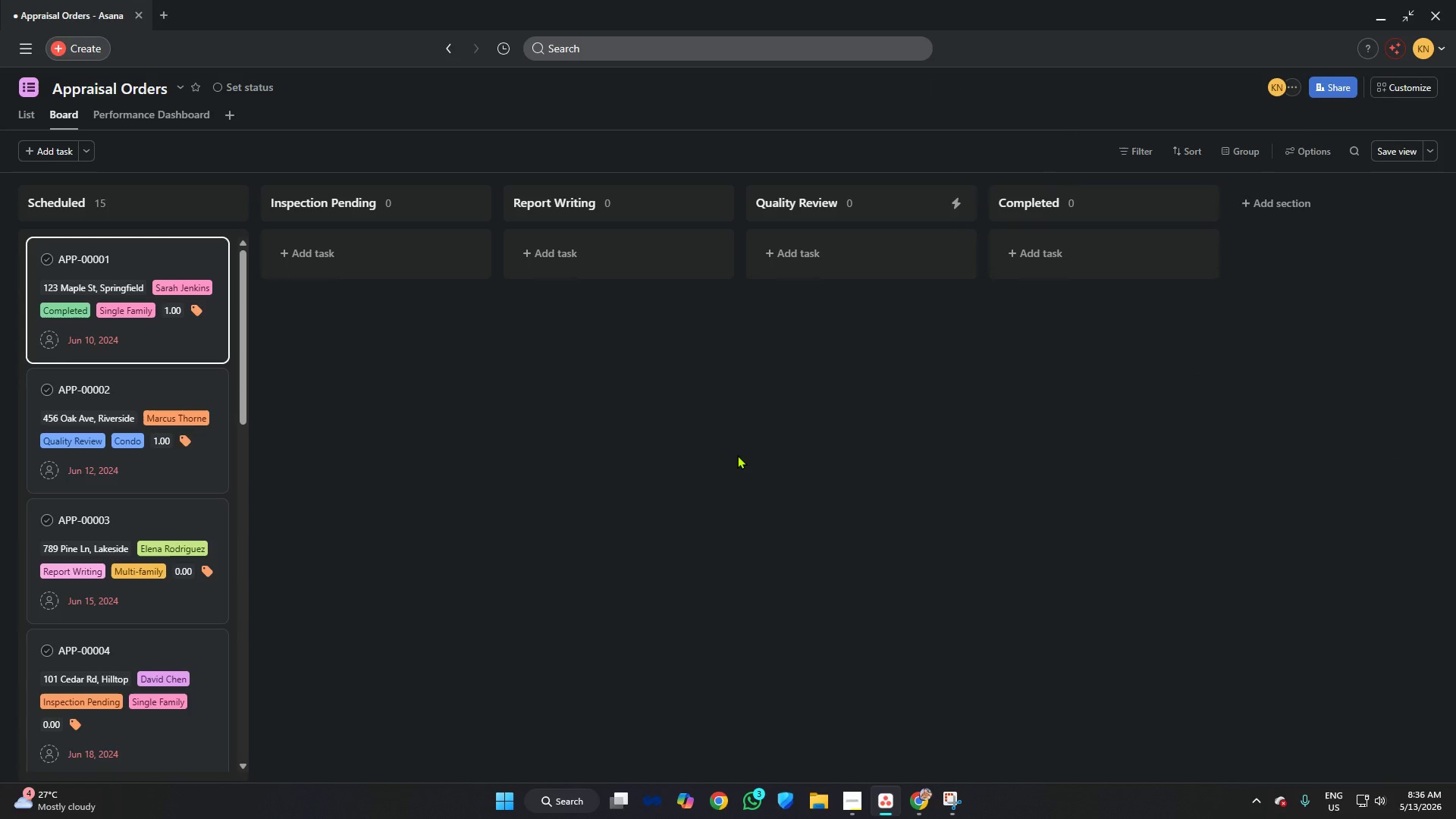 
left_click([148, 250])
 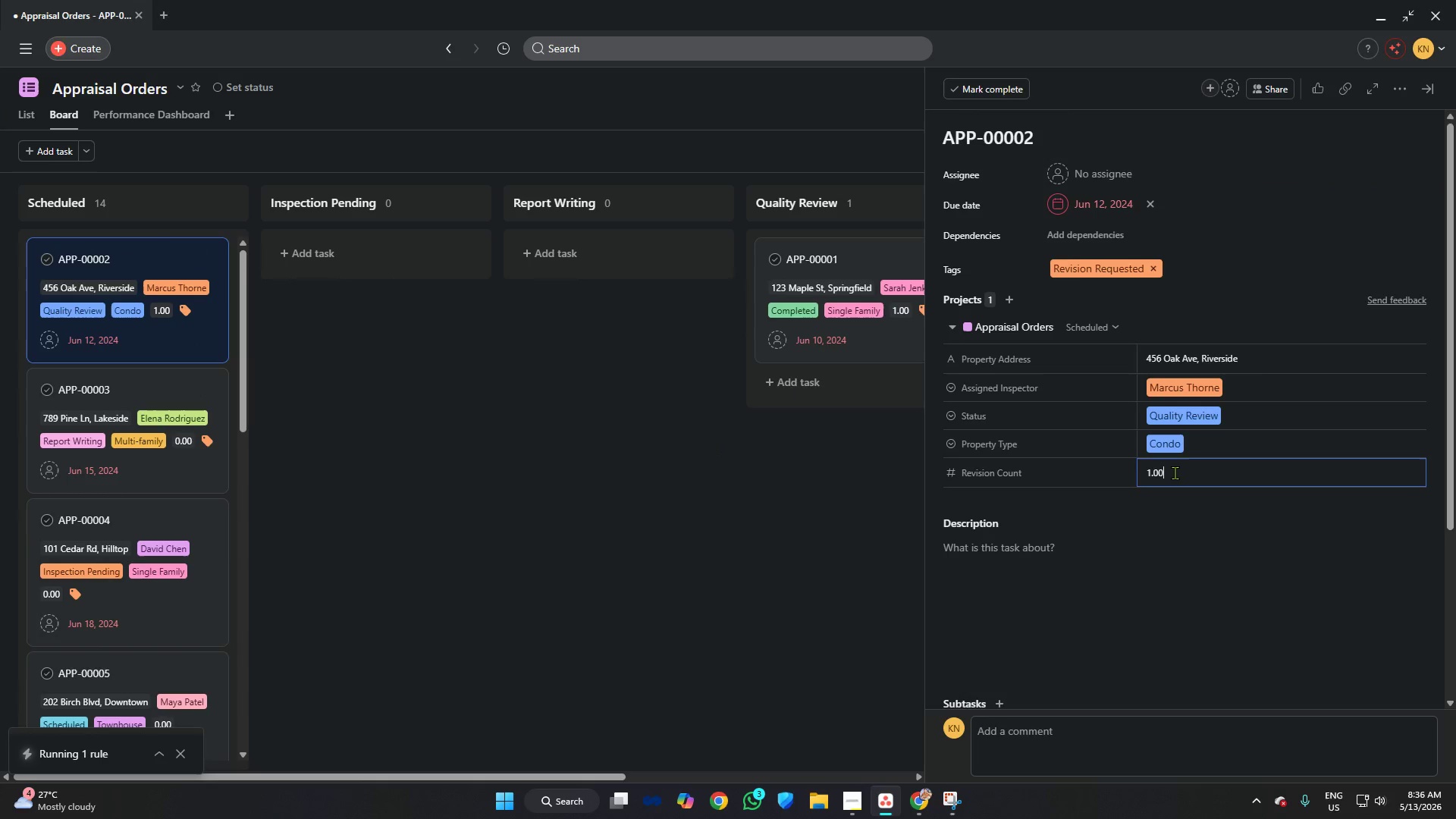 
key(Backspace)
 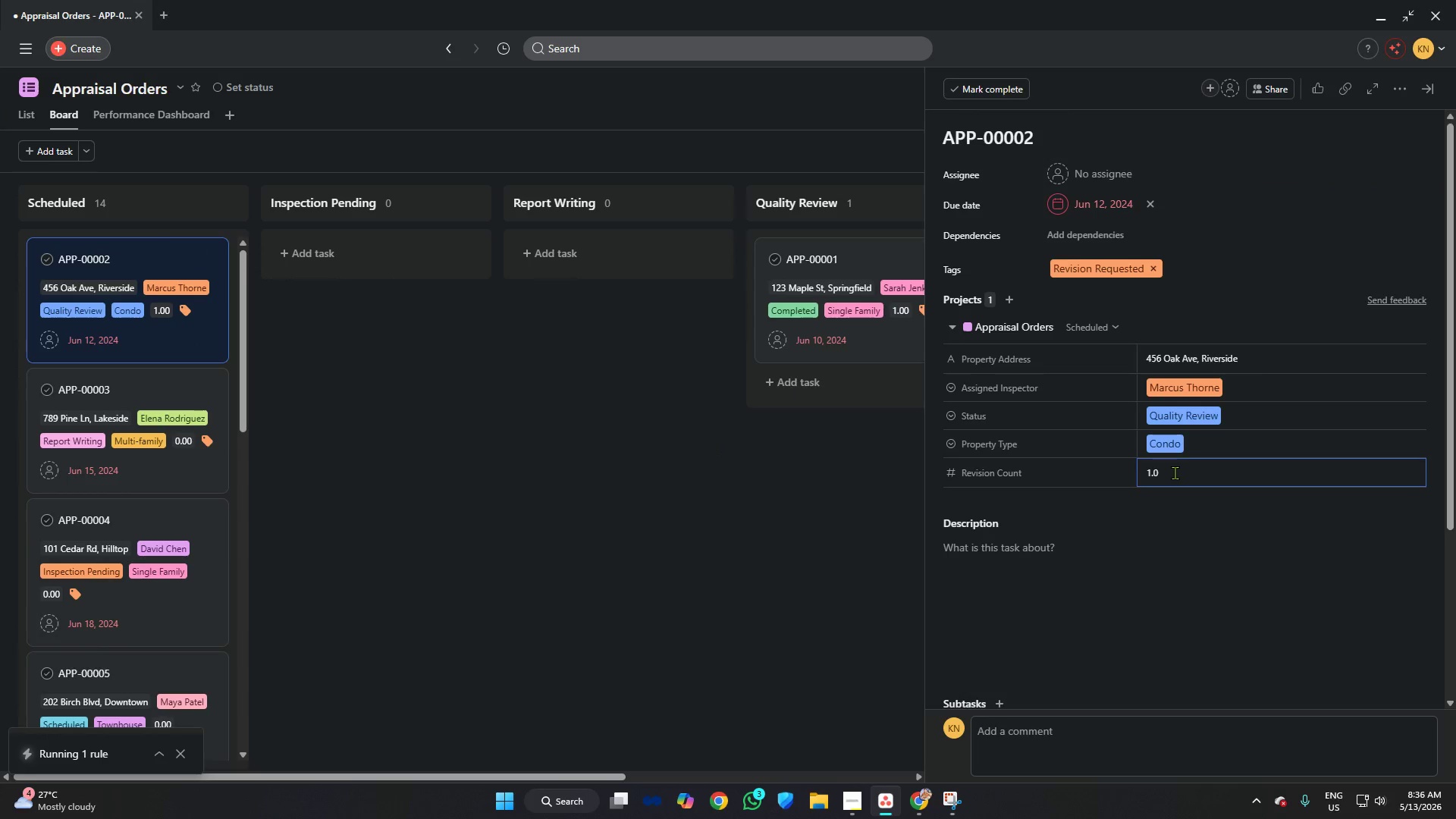 
key(Backspace)
 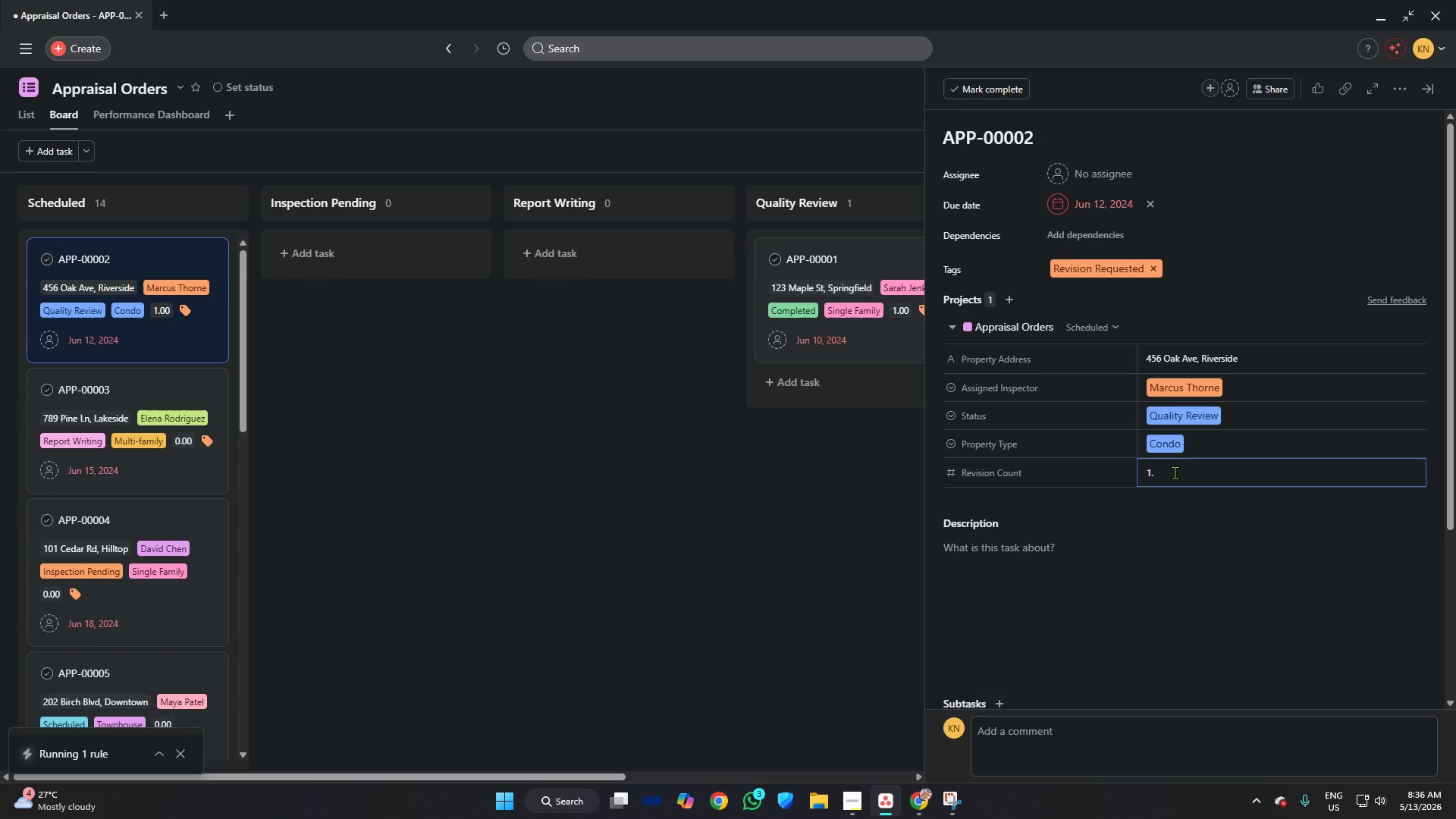 
key(Backspace)
 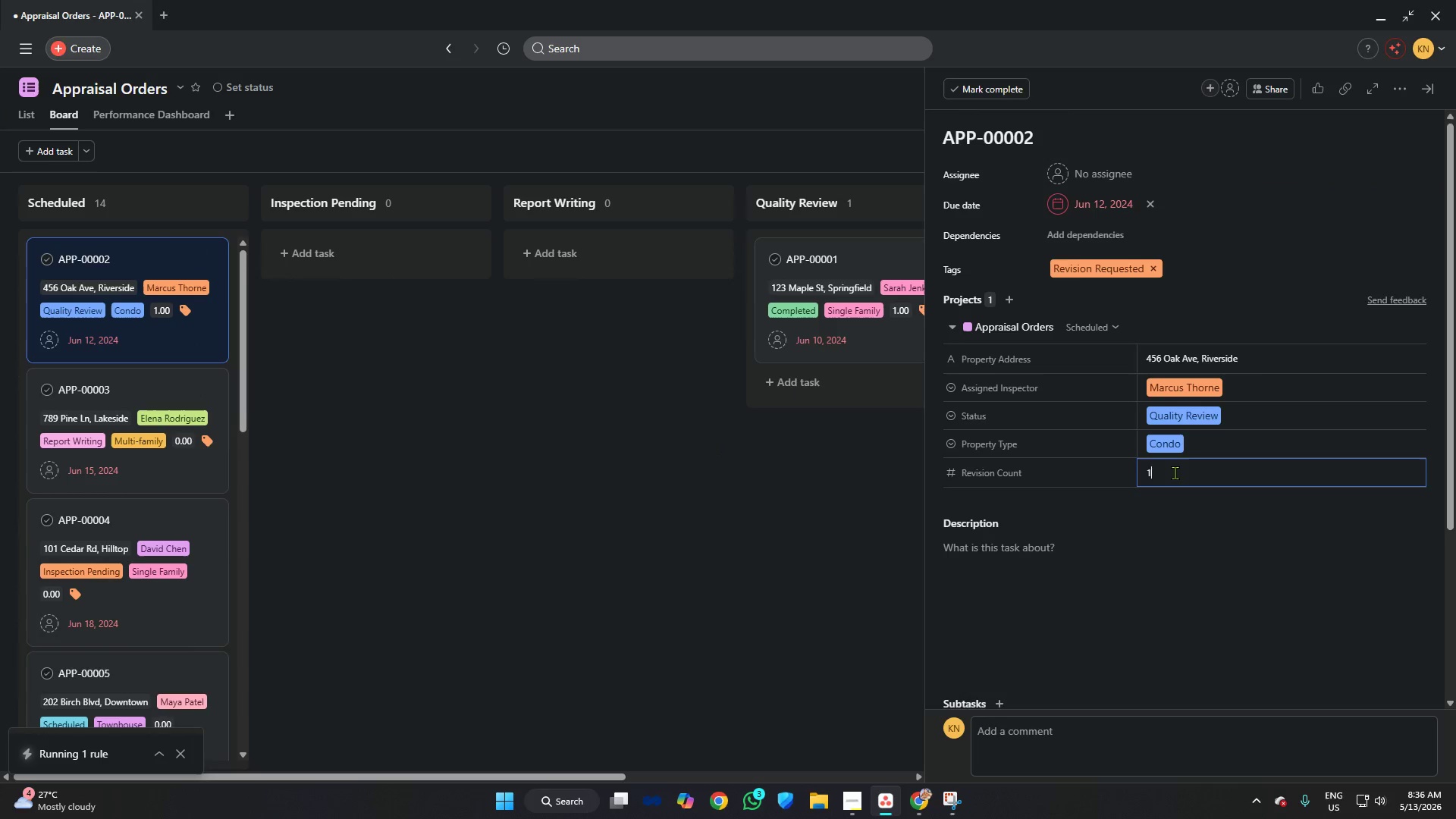 
key(Backspace)
 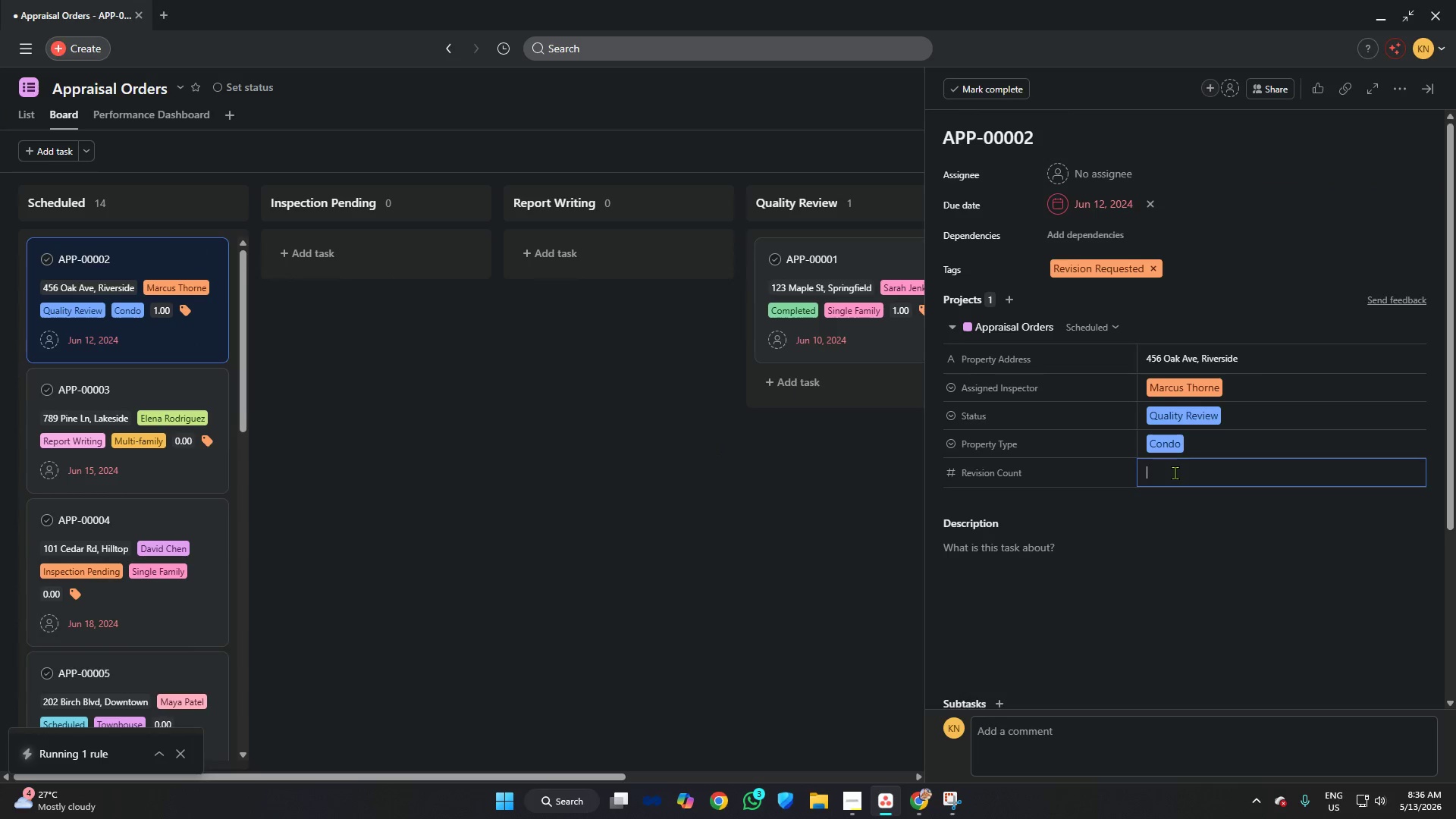 
key(1)
 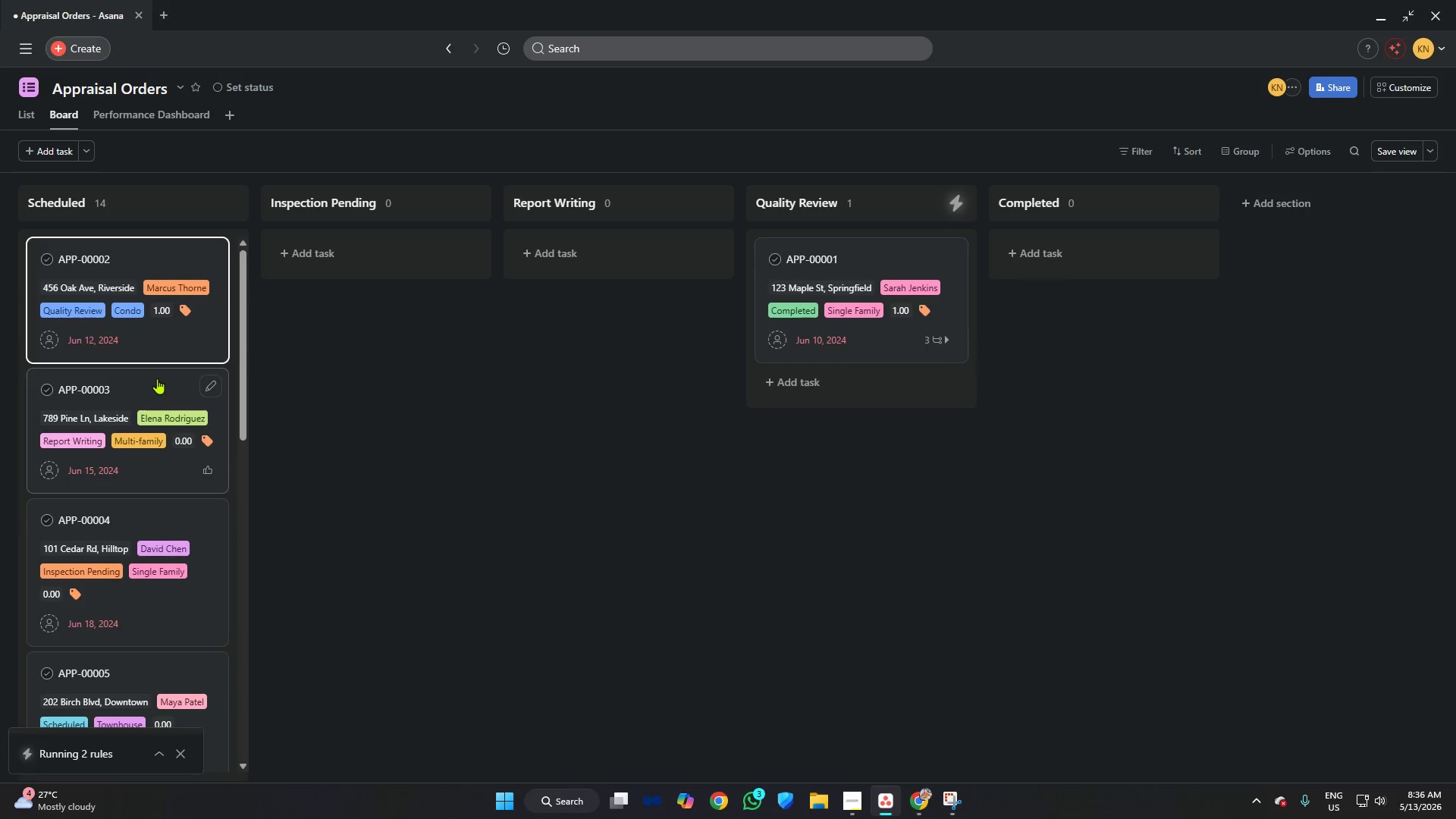 
wait(6.16)
 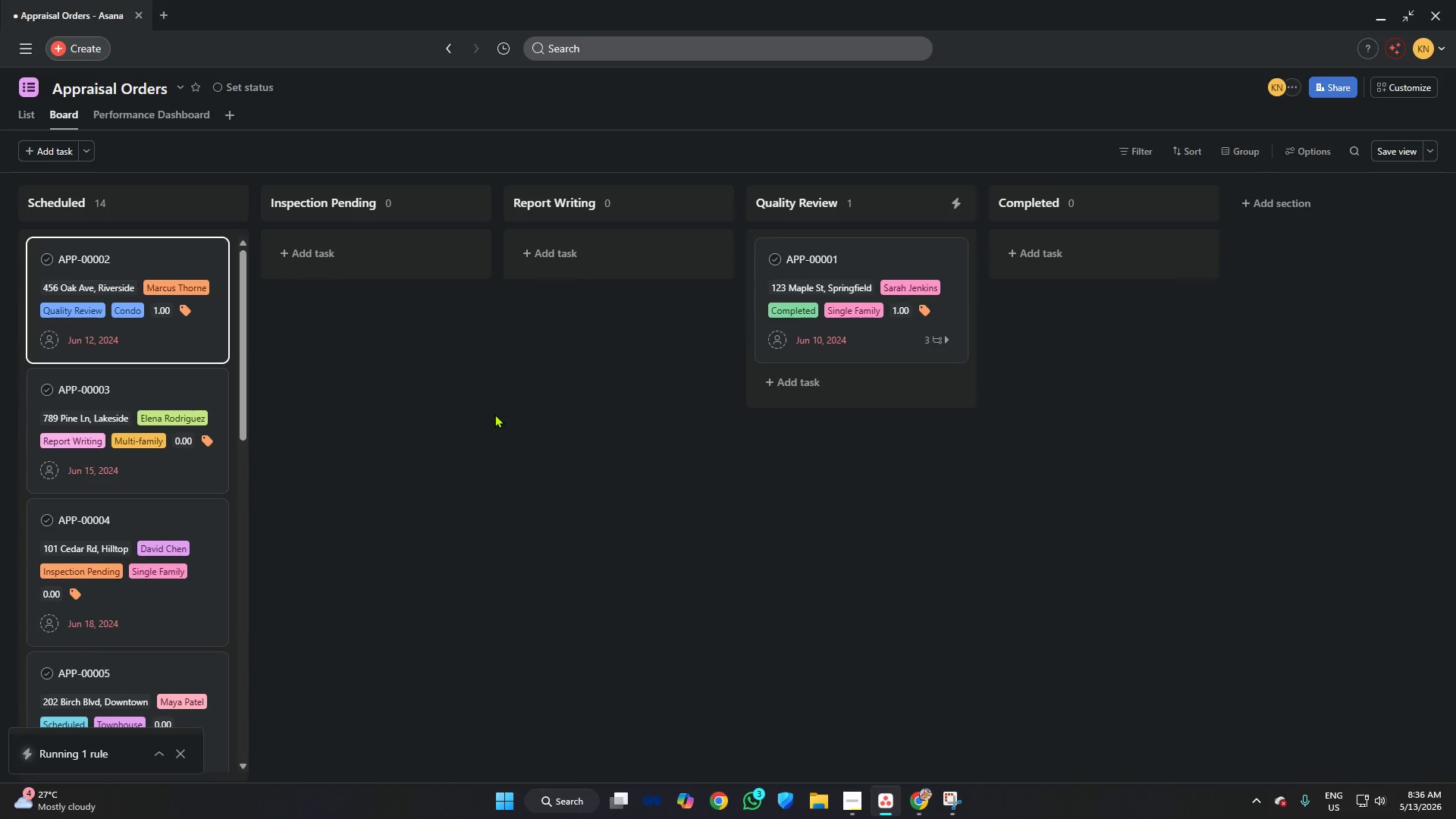 
left_click([1228, 463])
 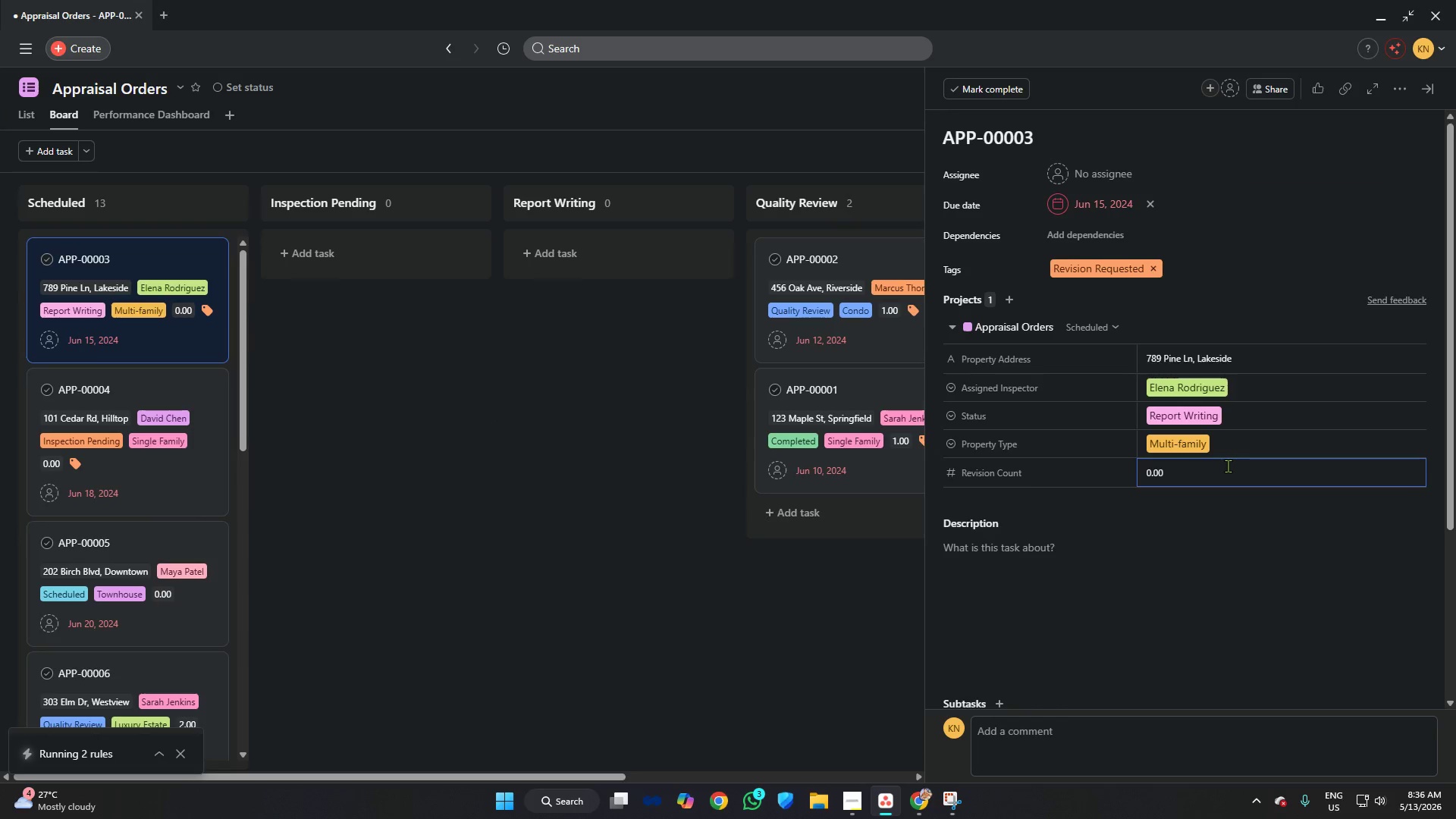 
key(Backspace)
 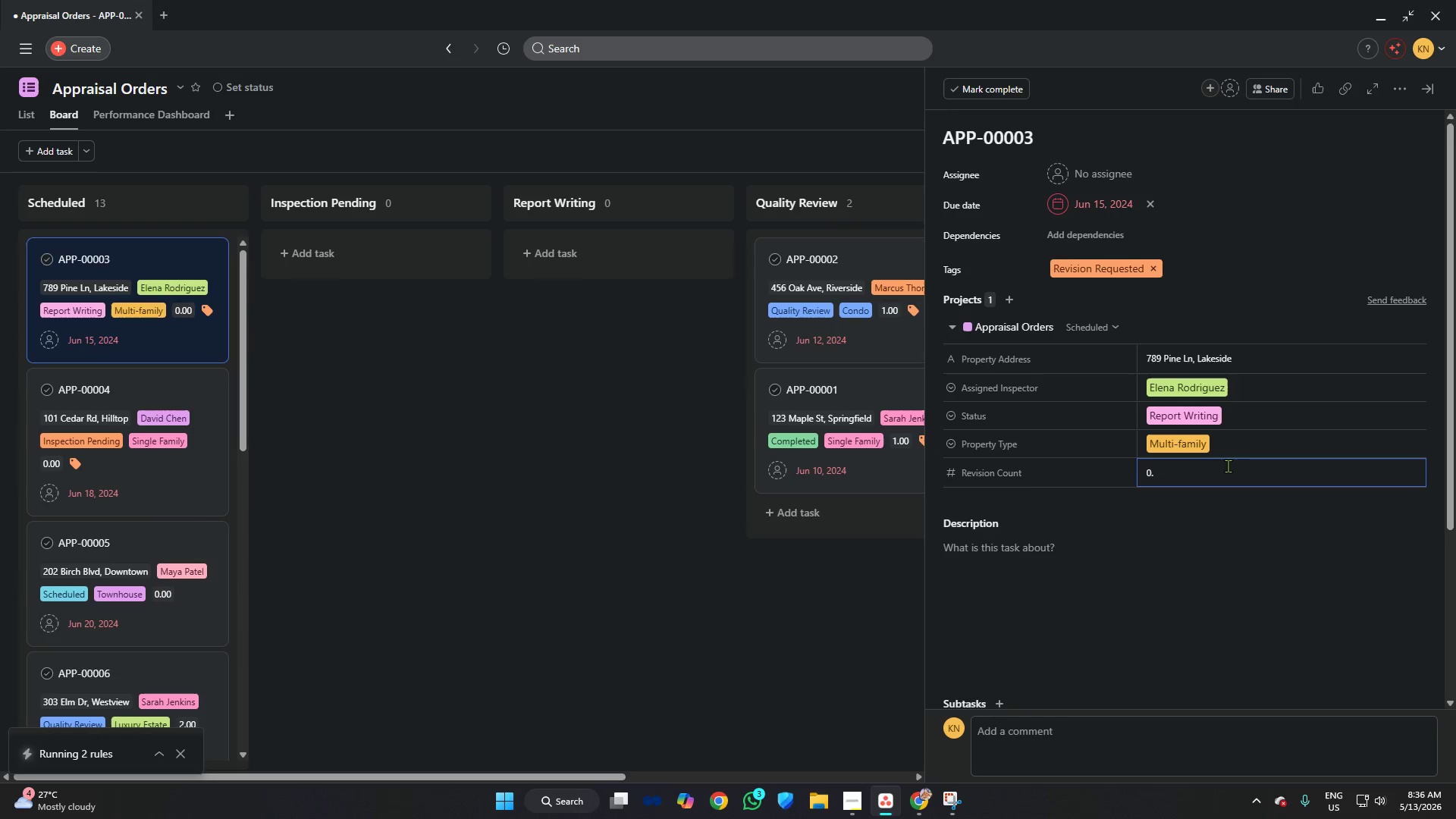 
key(Backspace)
 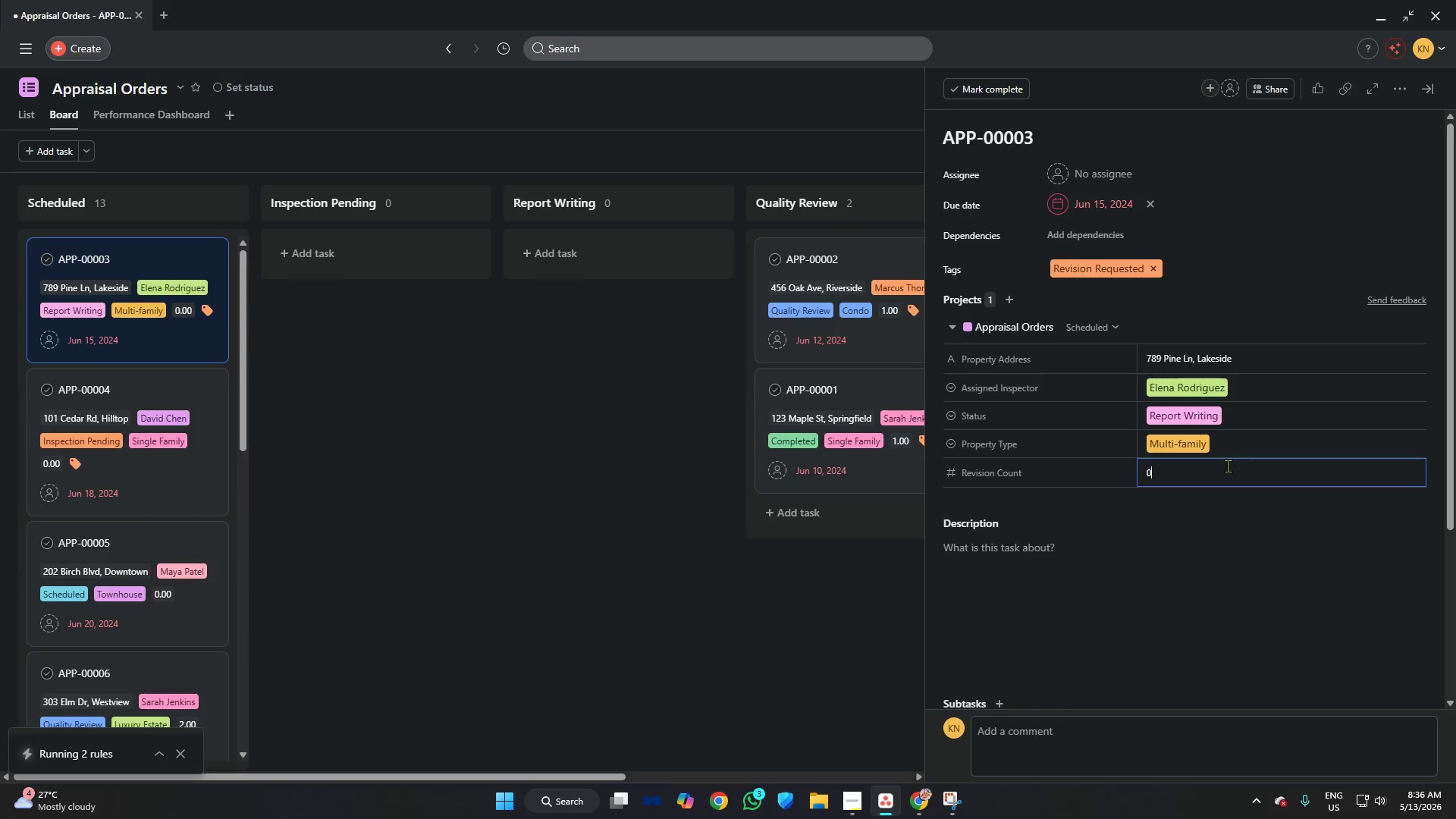 
key(Backspace)
 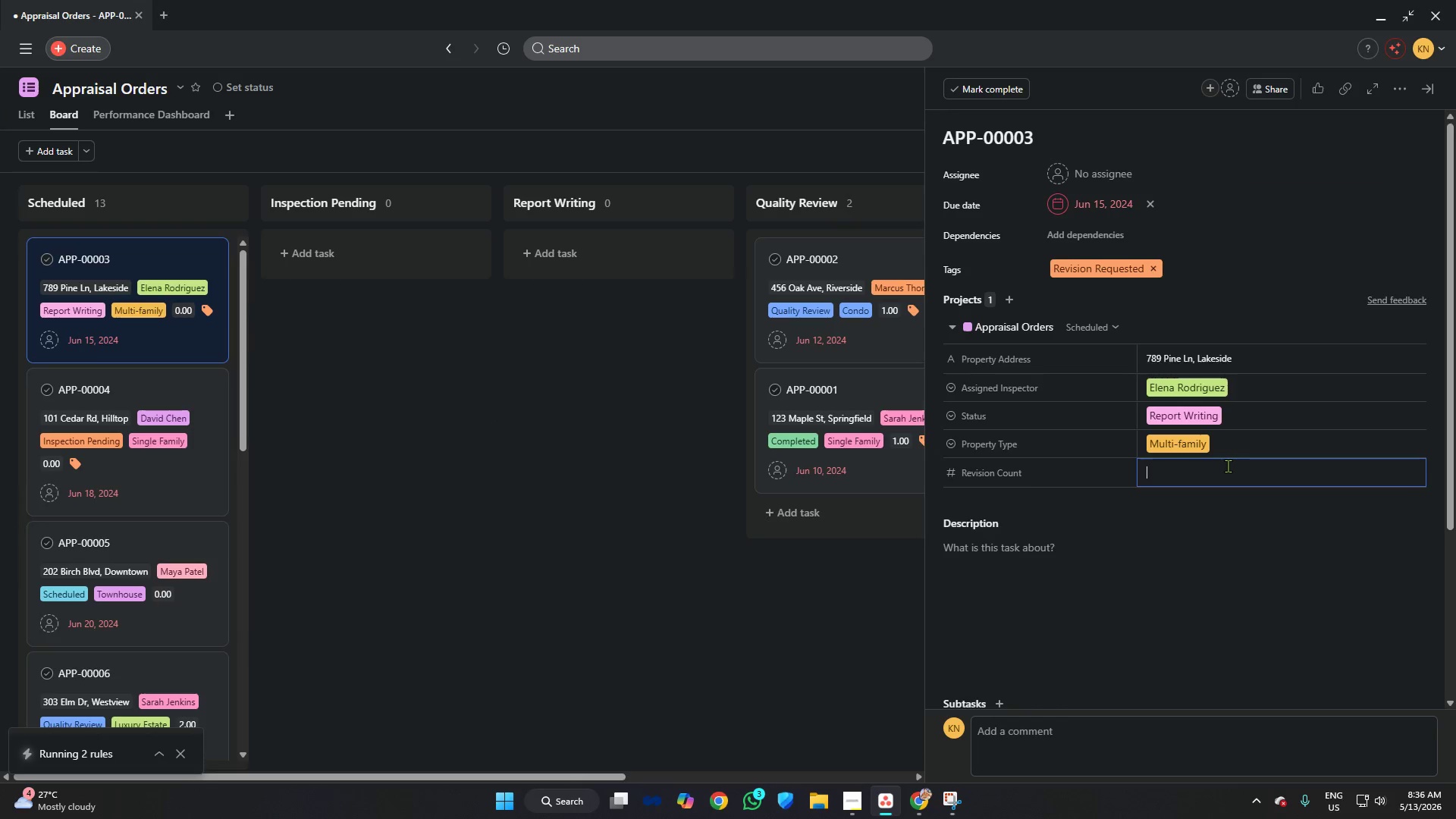 
key(Backspace)
 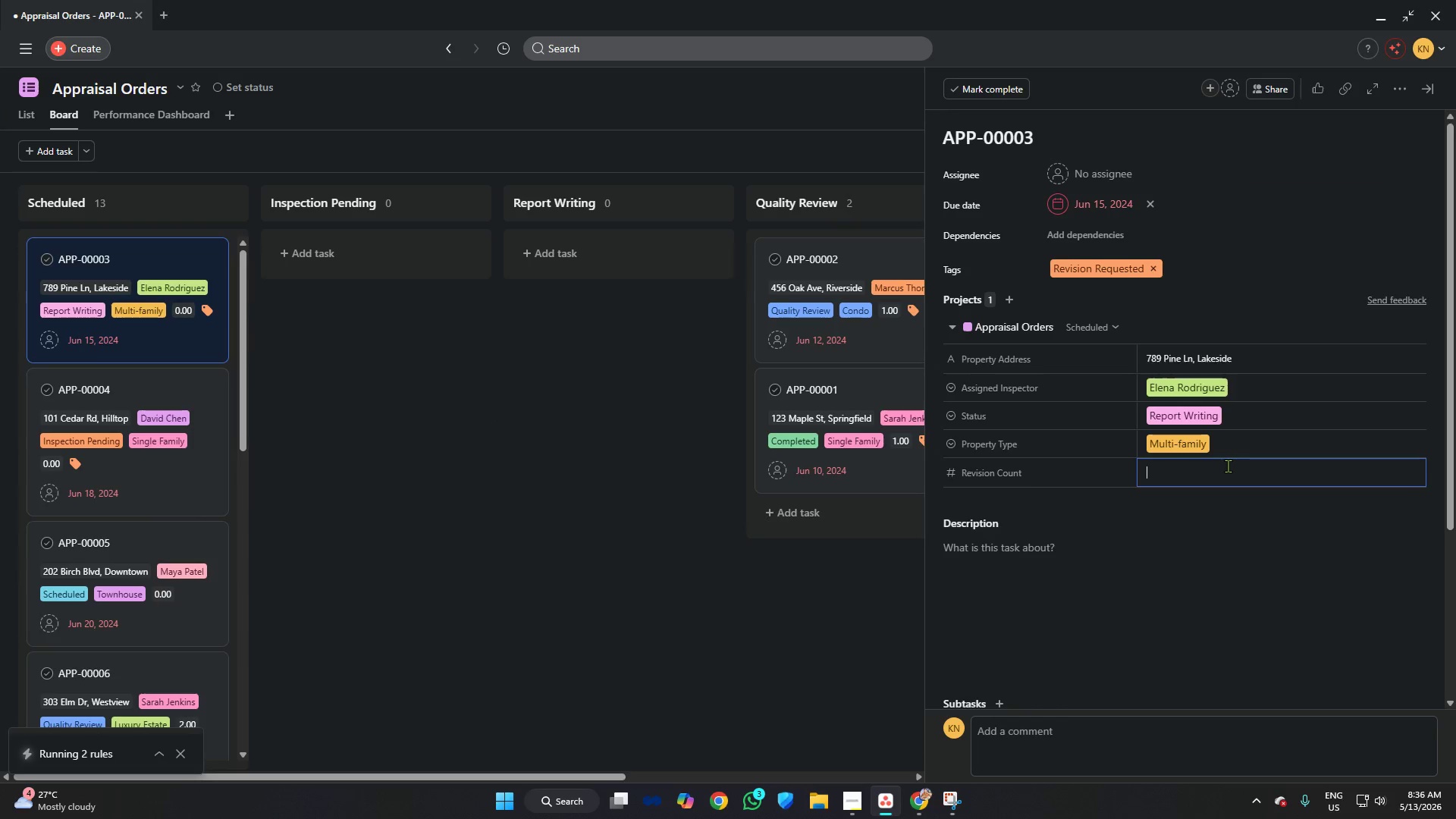 
key(Backspace)
 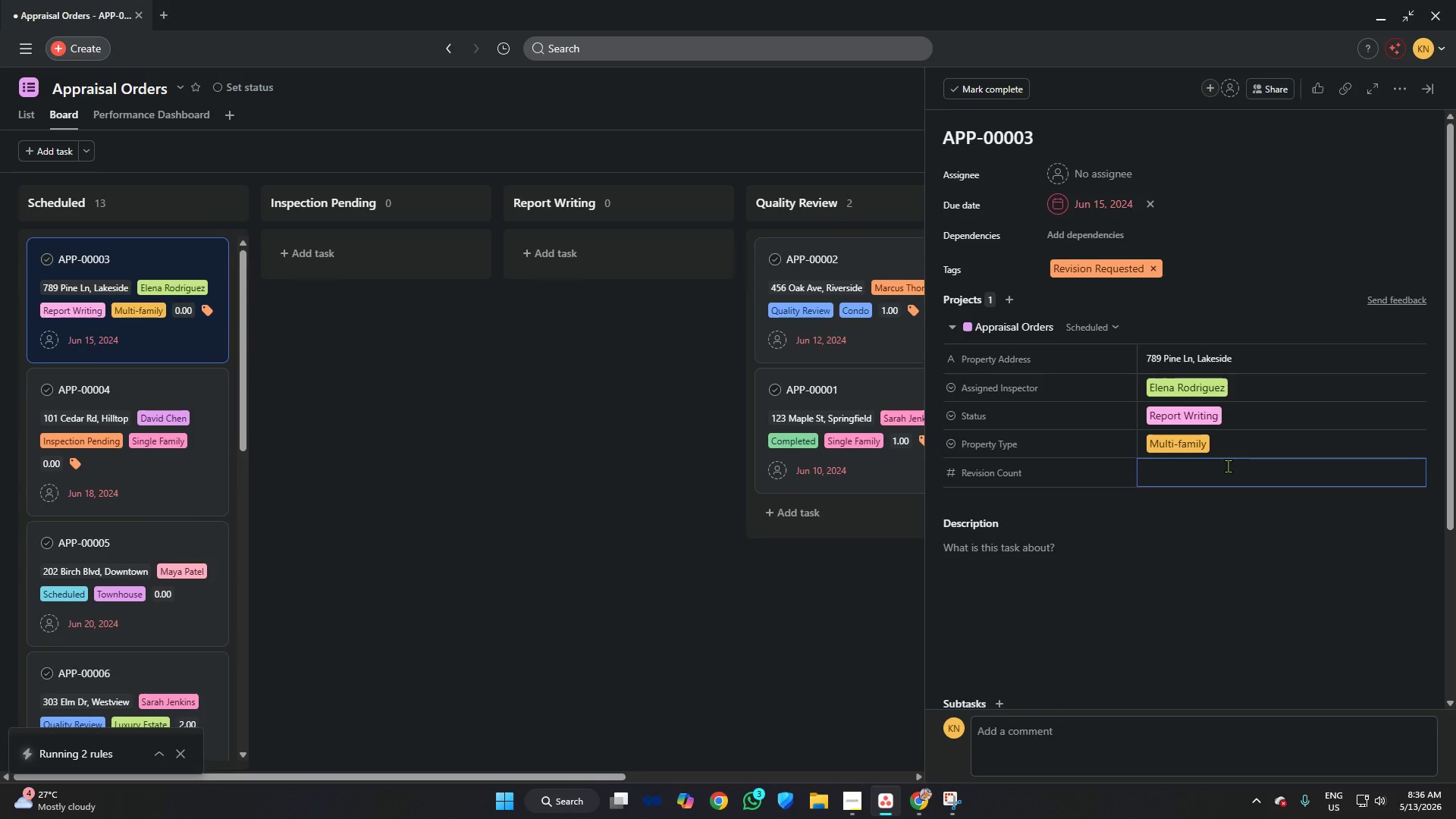 
key(1)
 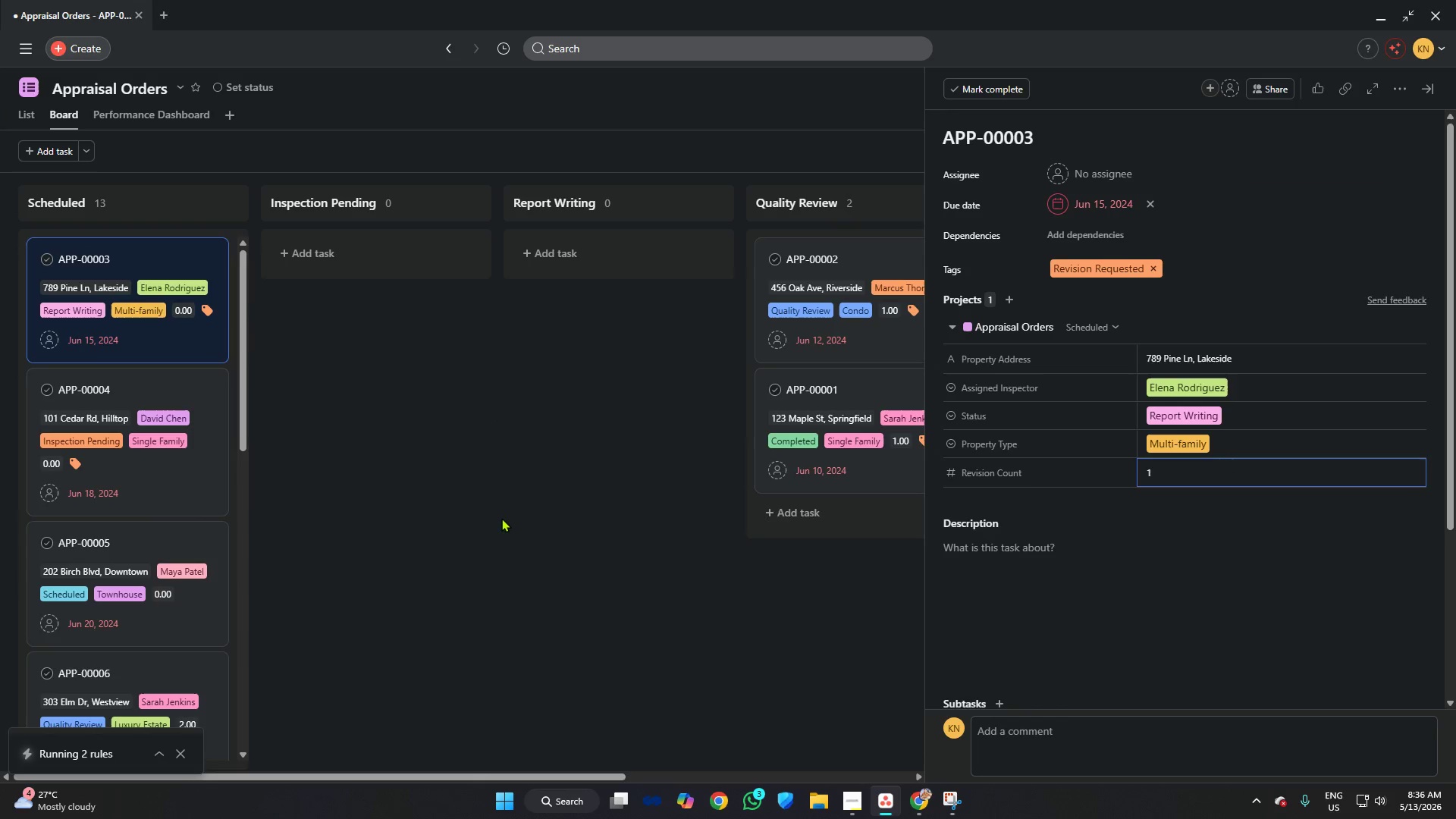 
left_click([506, 513])
 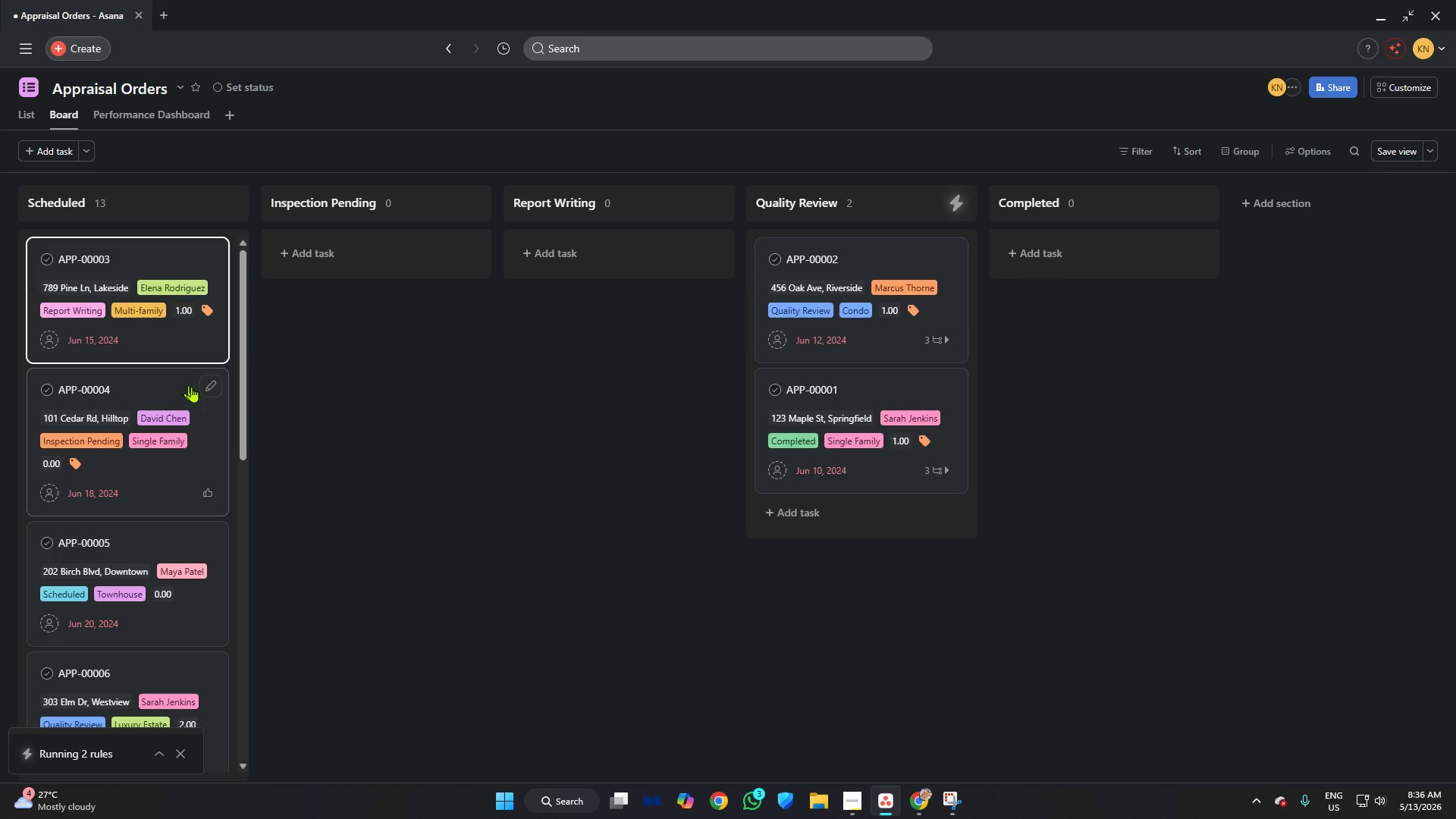 
left_click([138, 248])
 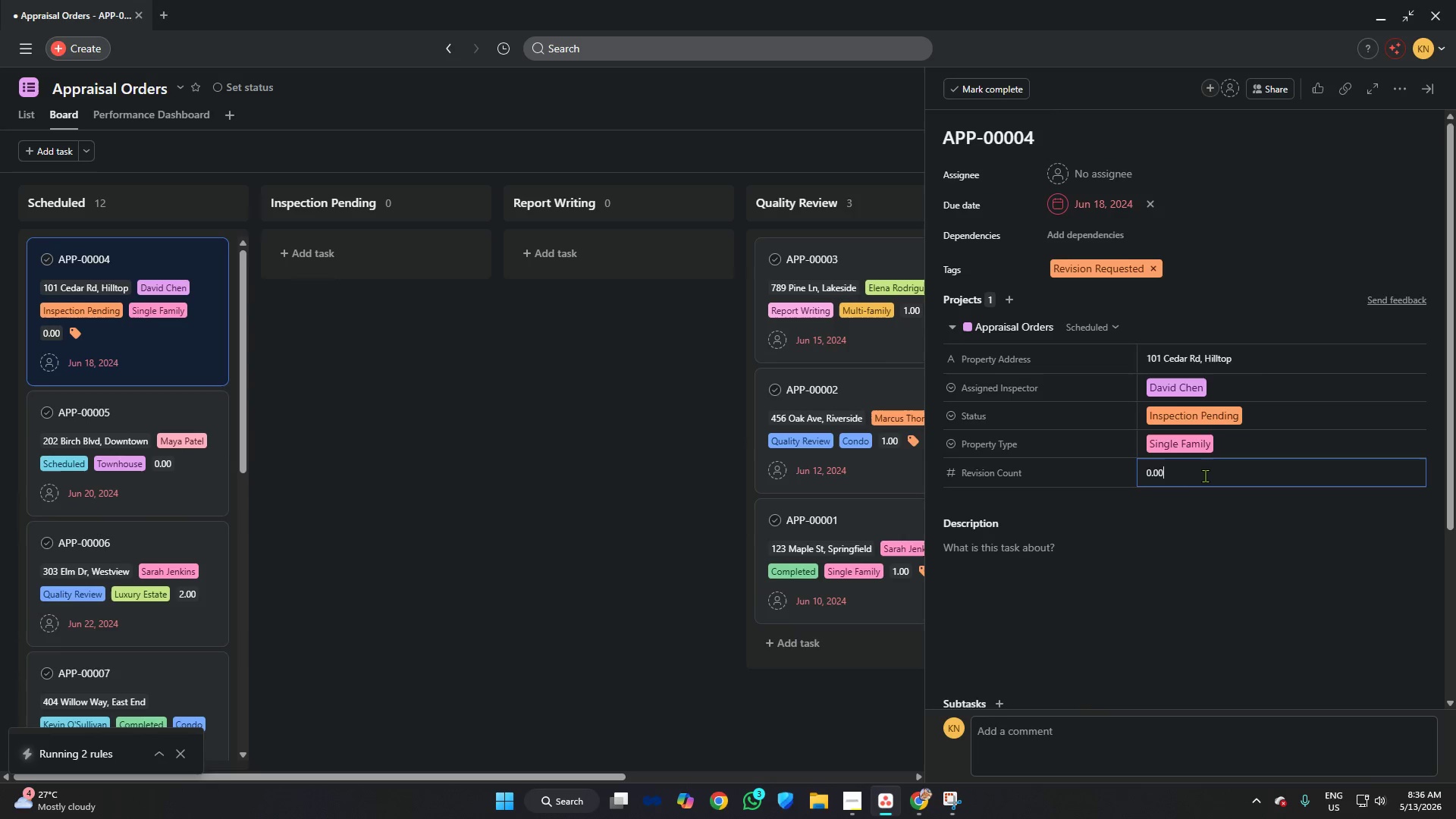 
key(Backspace)
 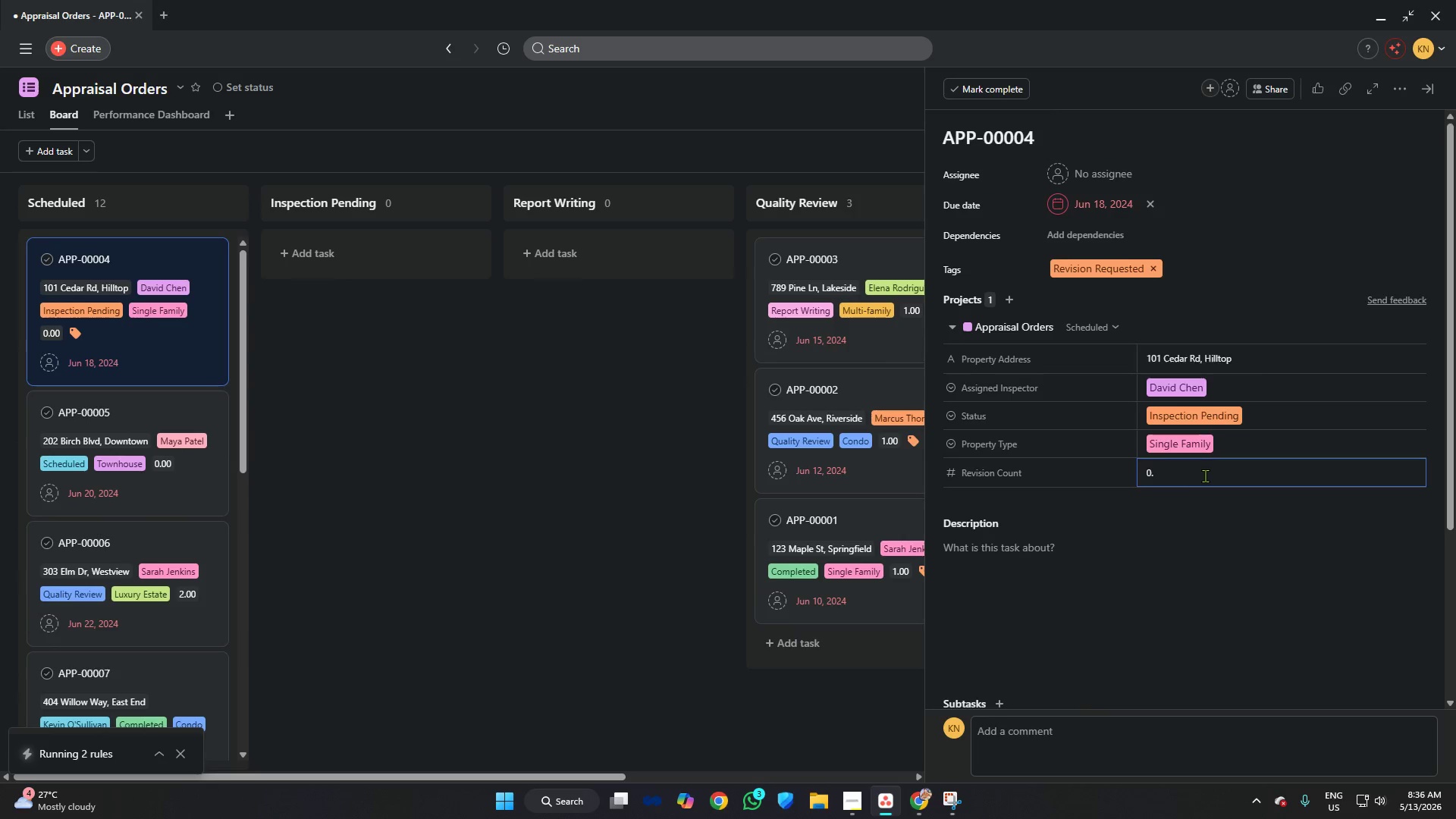 
key(Backspace)
 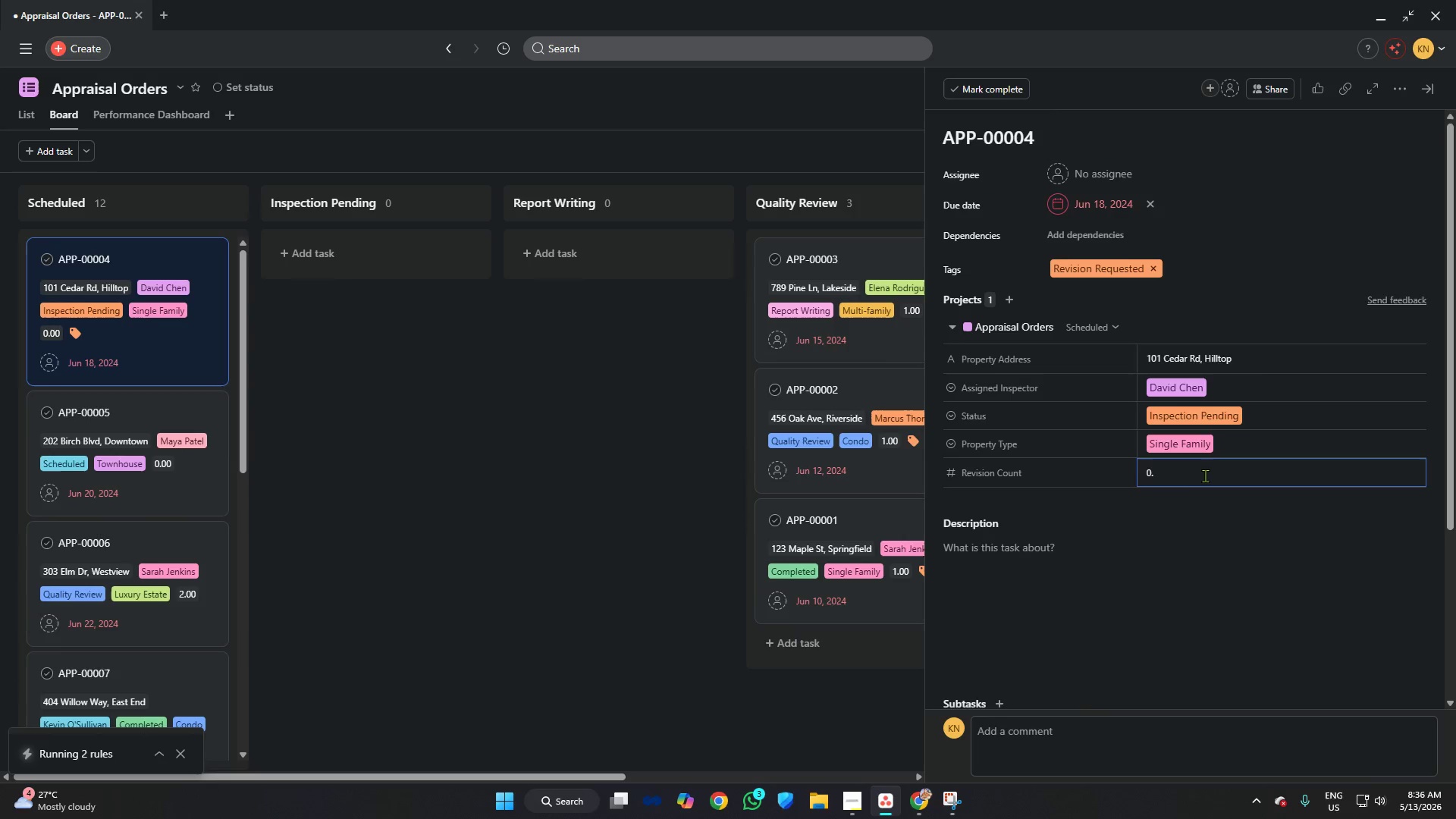 
key(Backspace)
 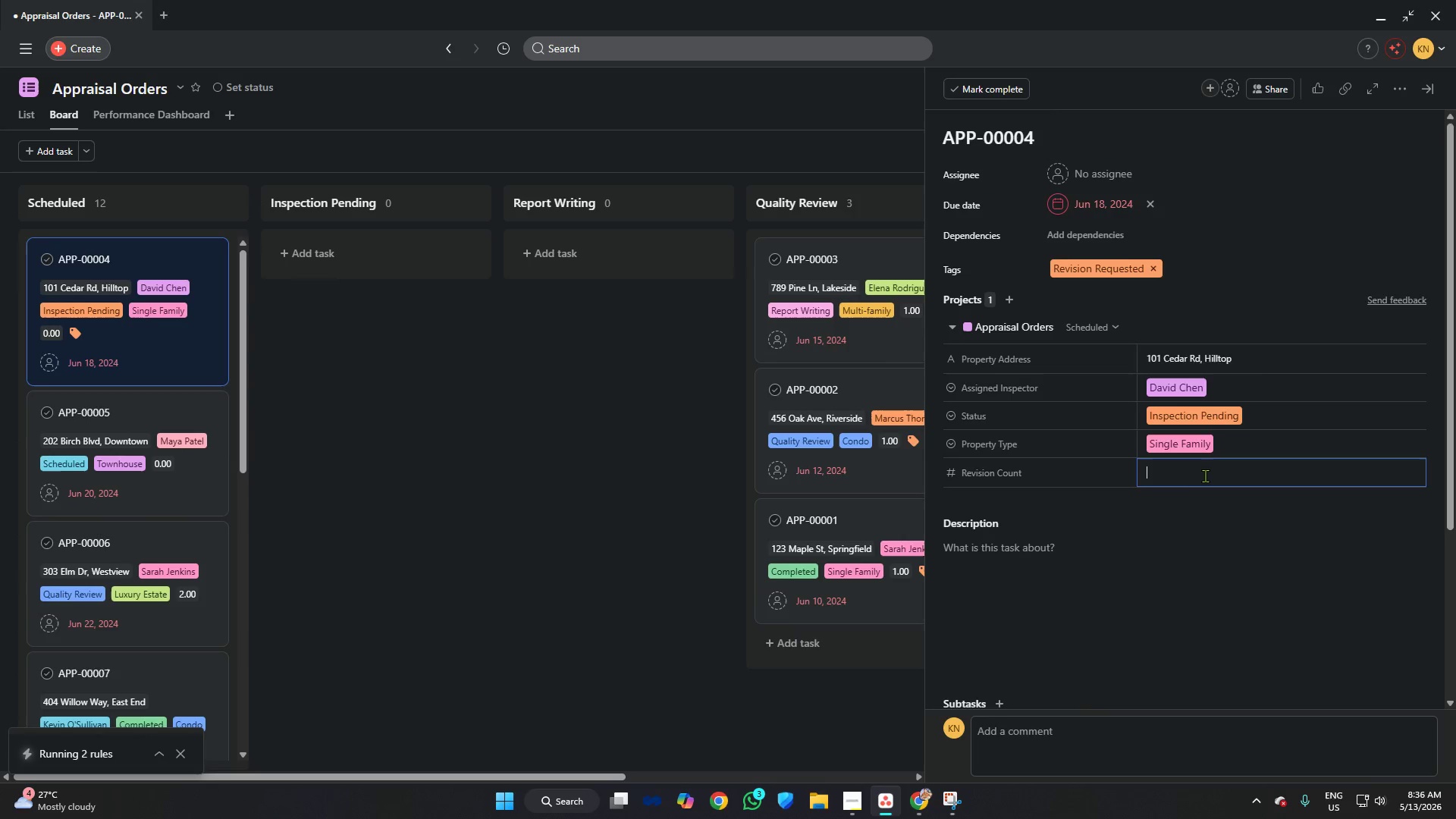 
key(Backspace)
 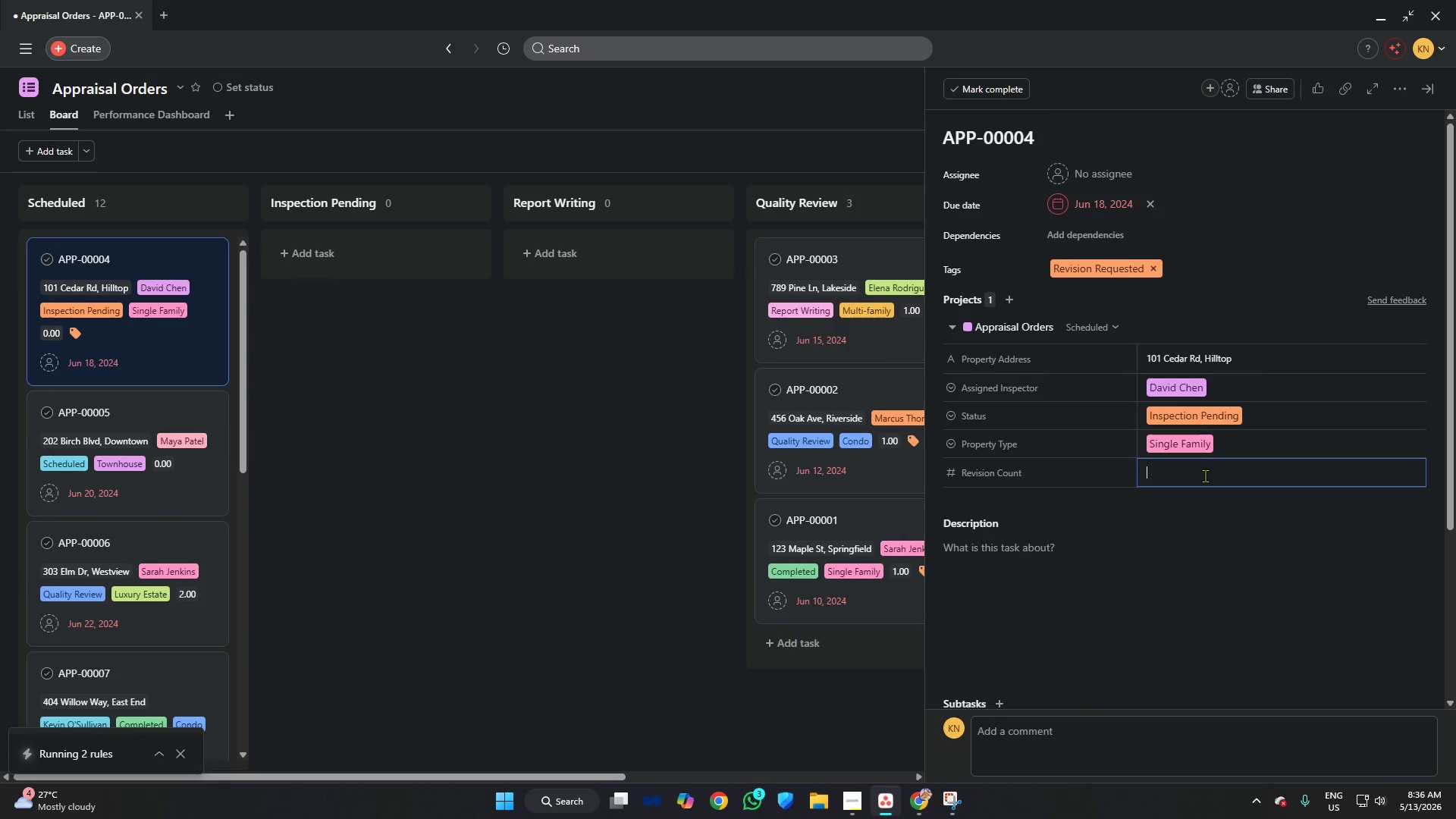 
key(Backspace)
 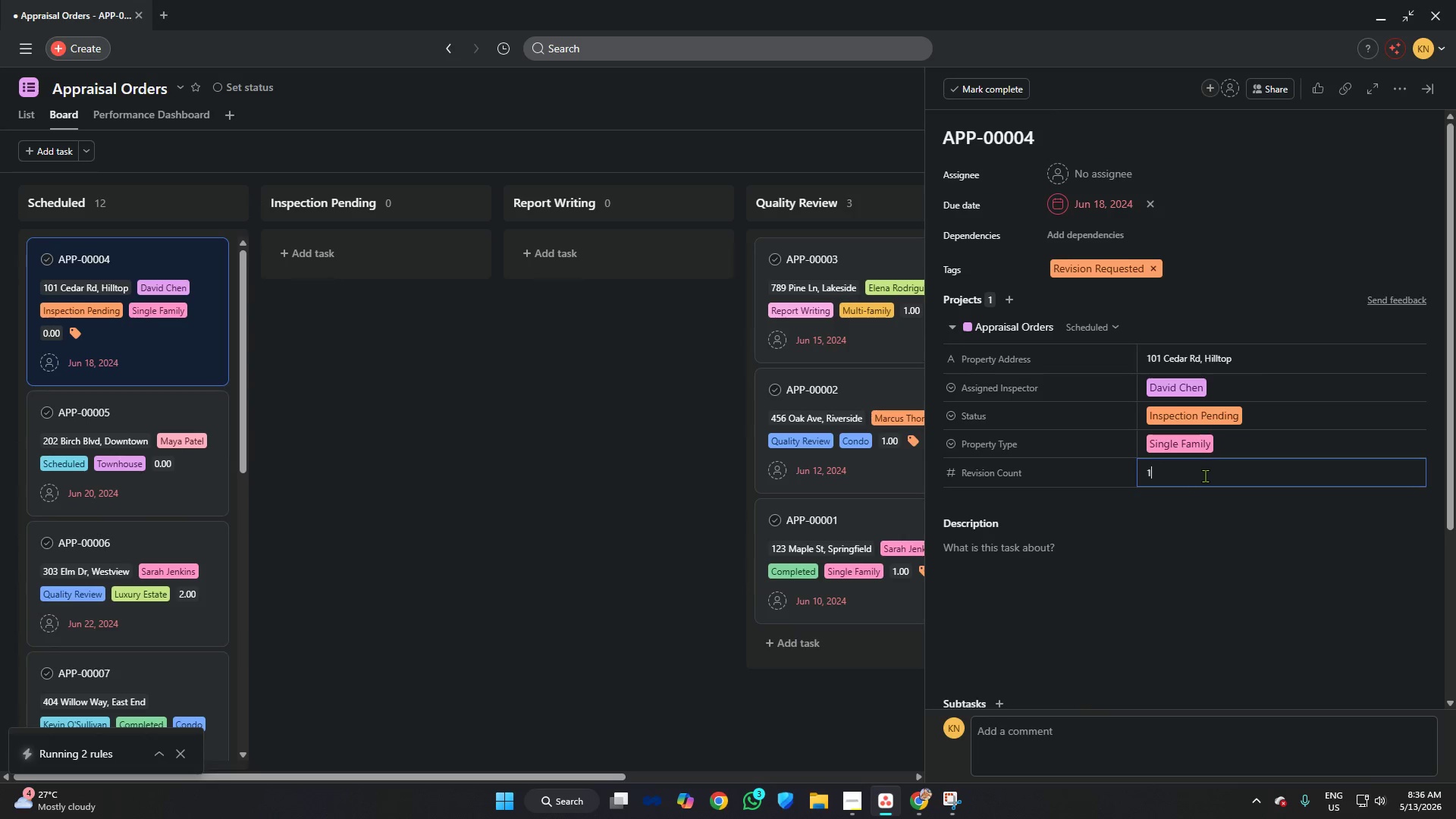 
key(1)
 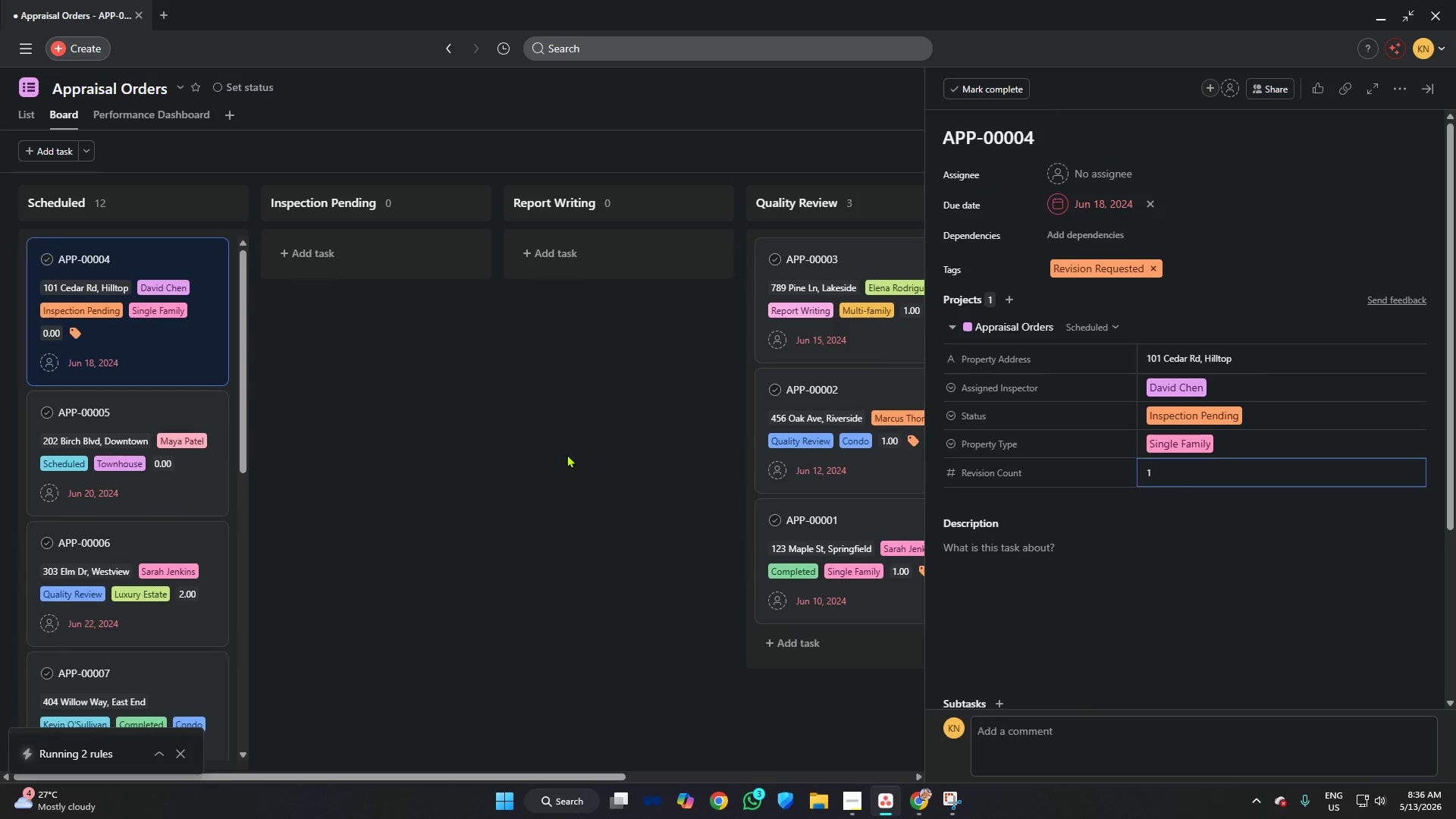 
left_click([566, 454])
 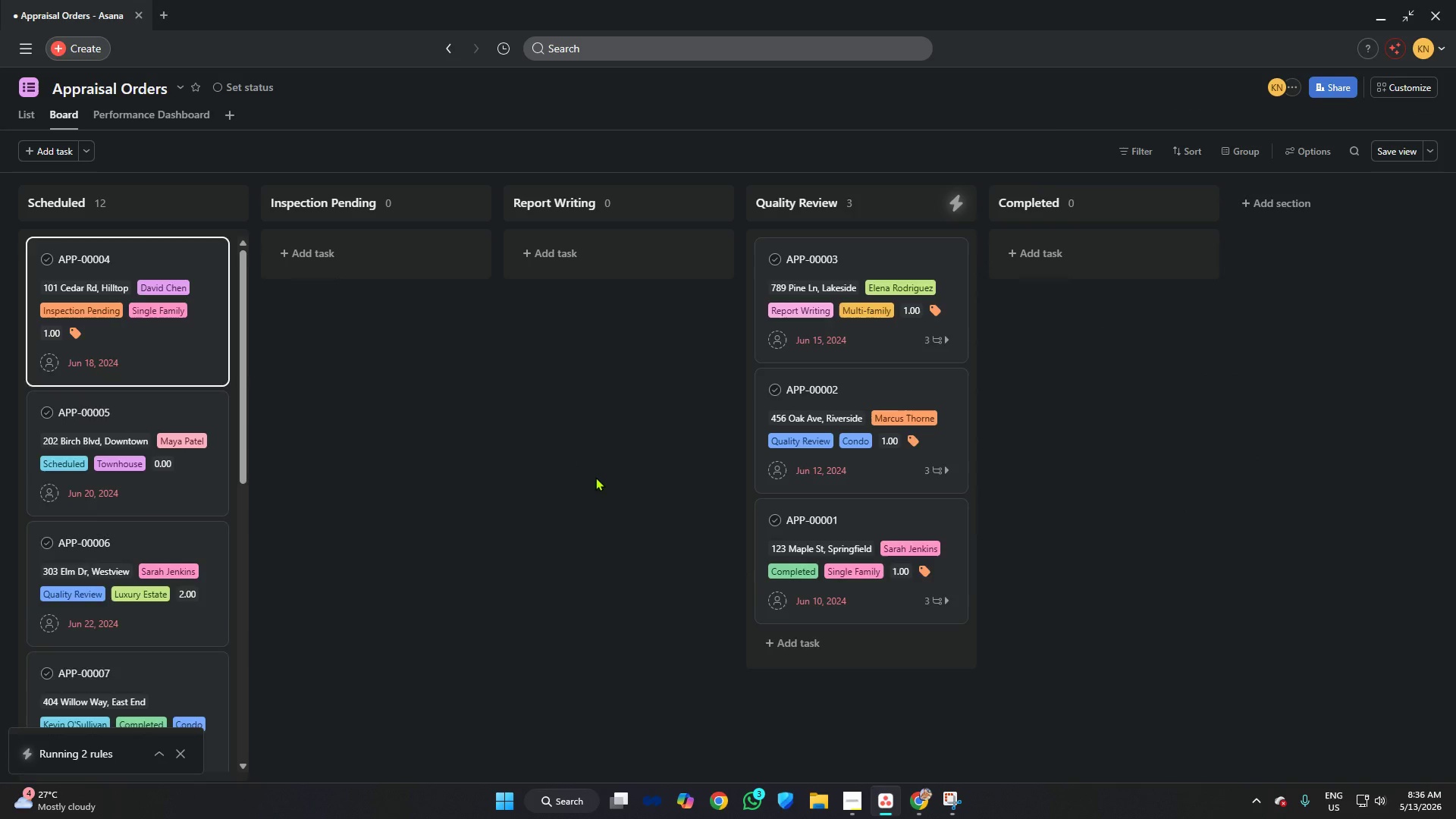 
scroll: coordinate [820, 496], scroll_direction: none, amount: 0.0
 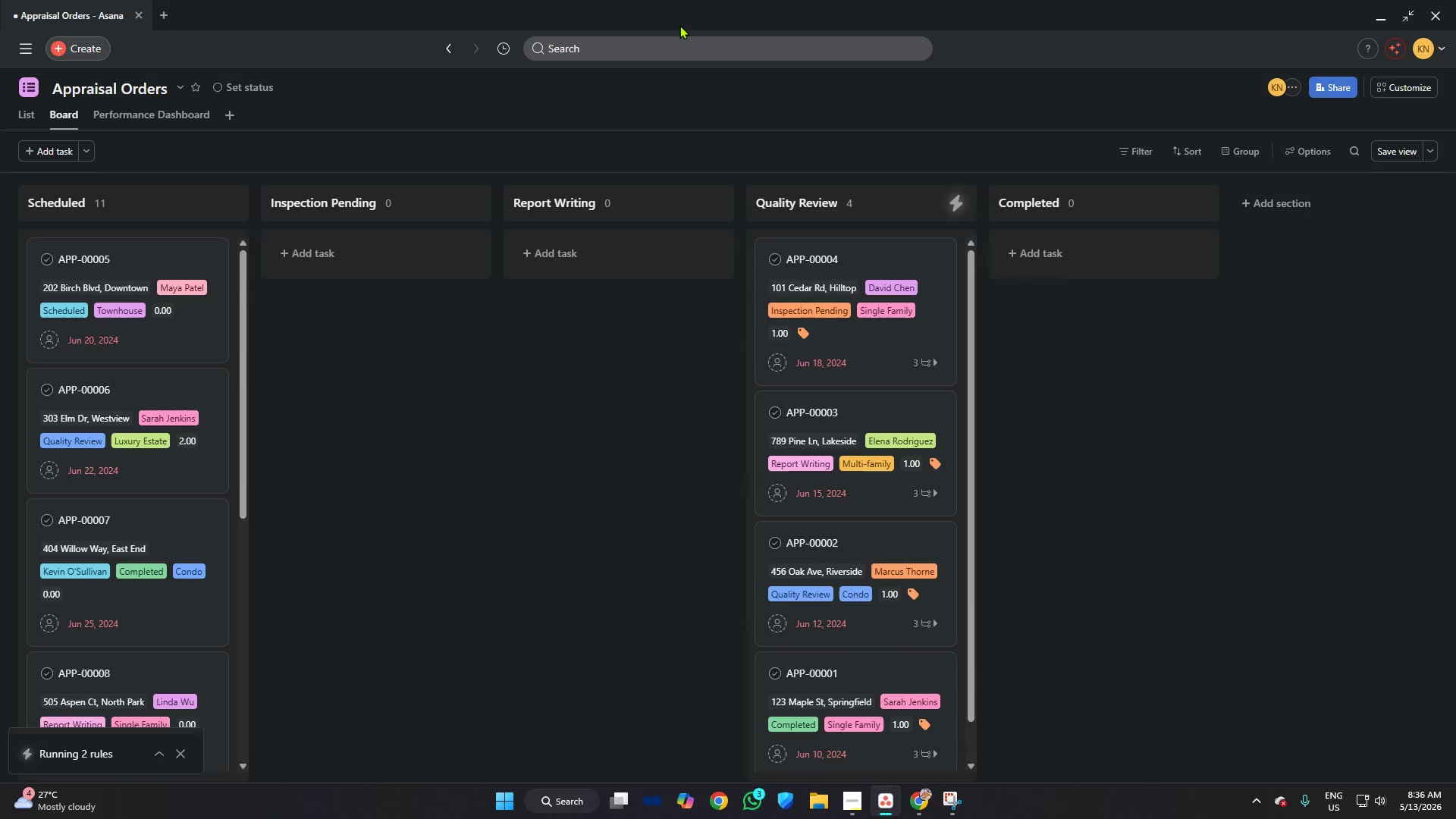 
left_click([679, 25])
 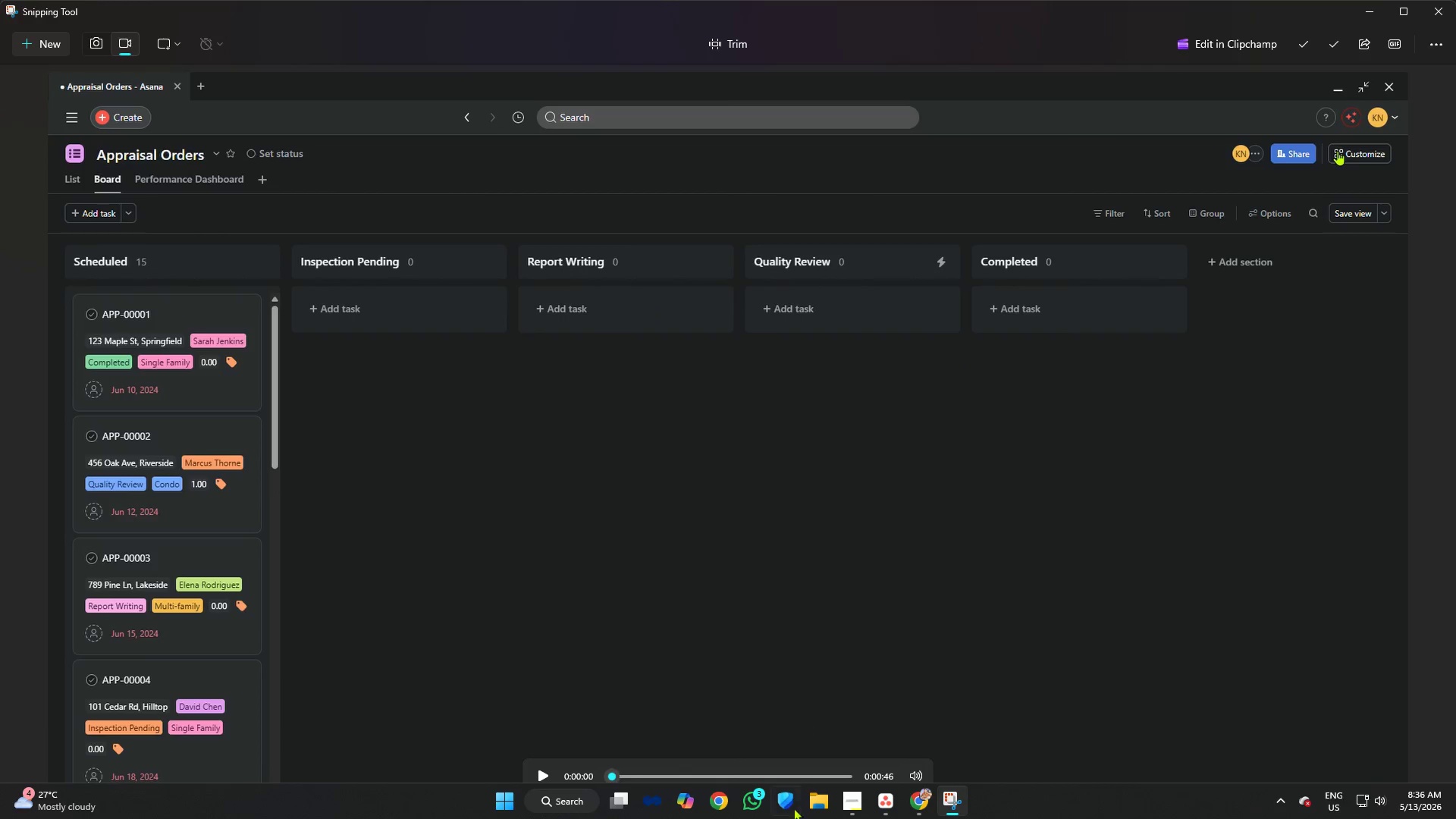 
mouse_move([877, 797])
 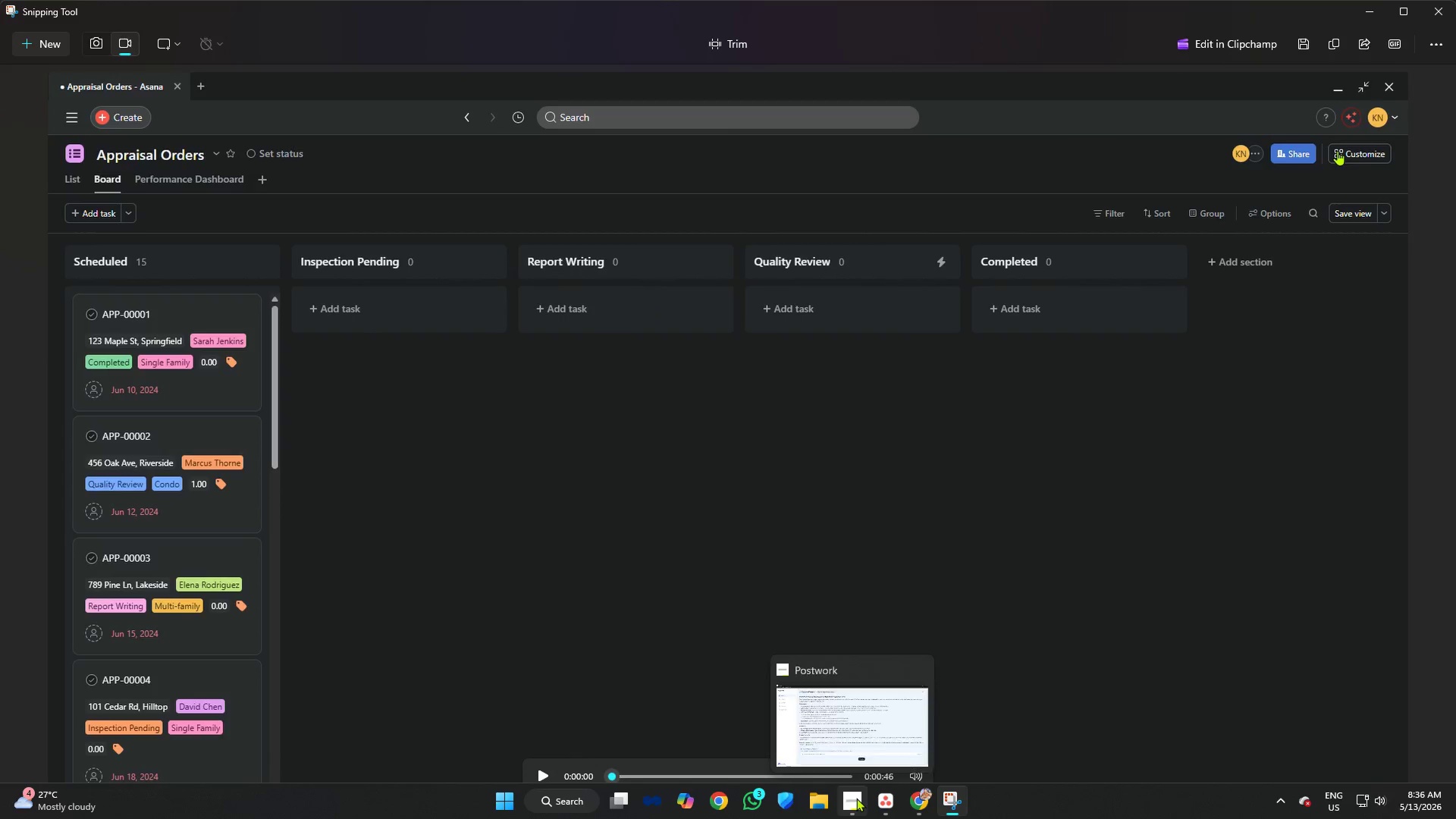 
left_click([856, 798])